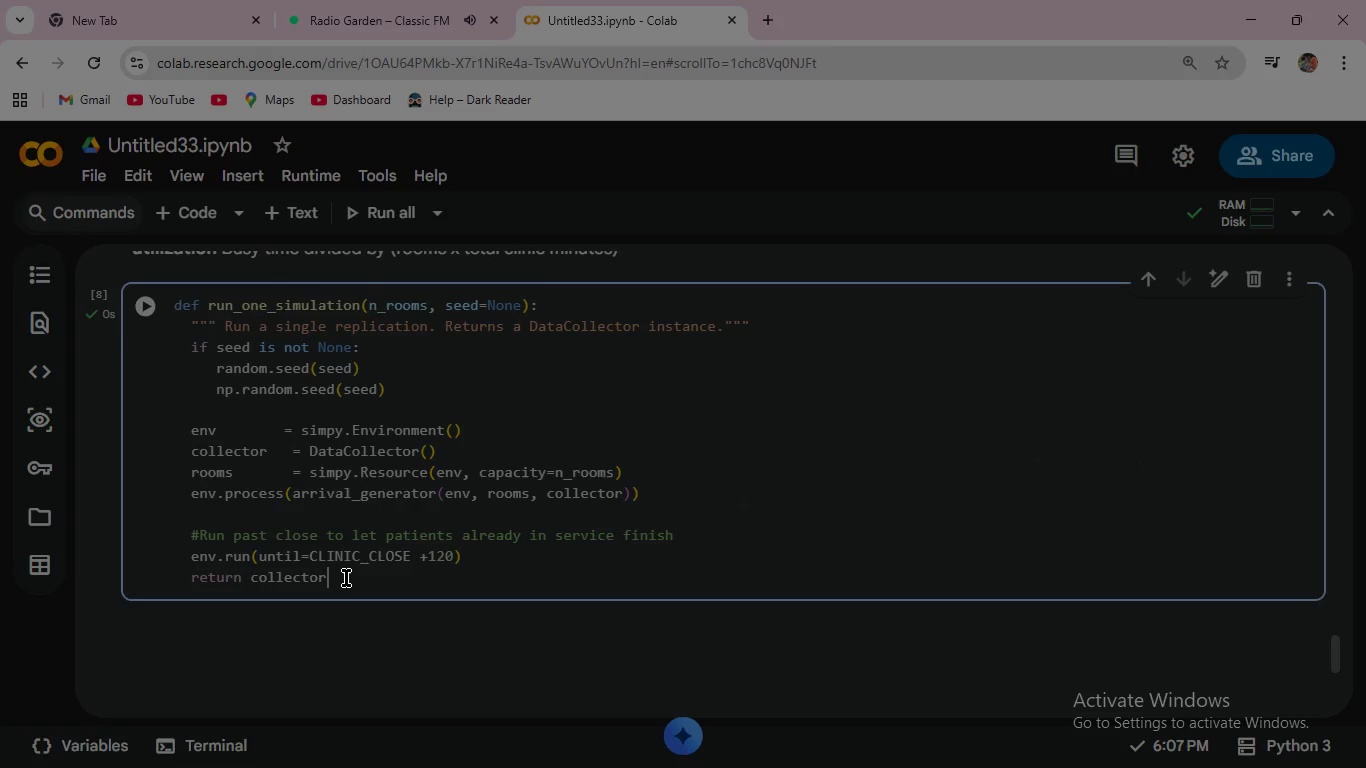 
key(Backspace)
 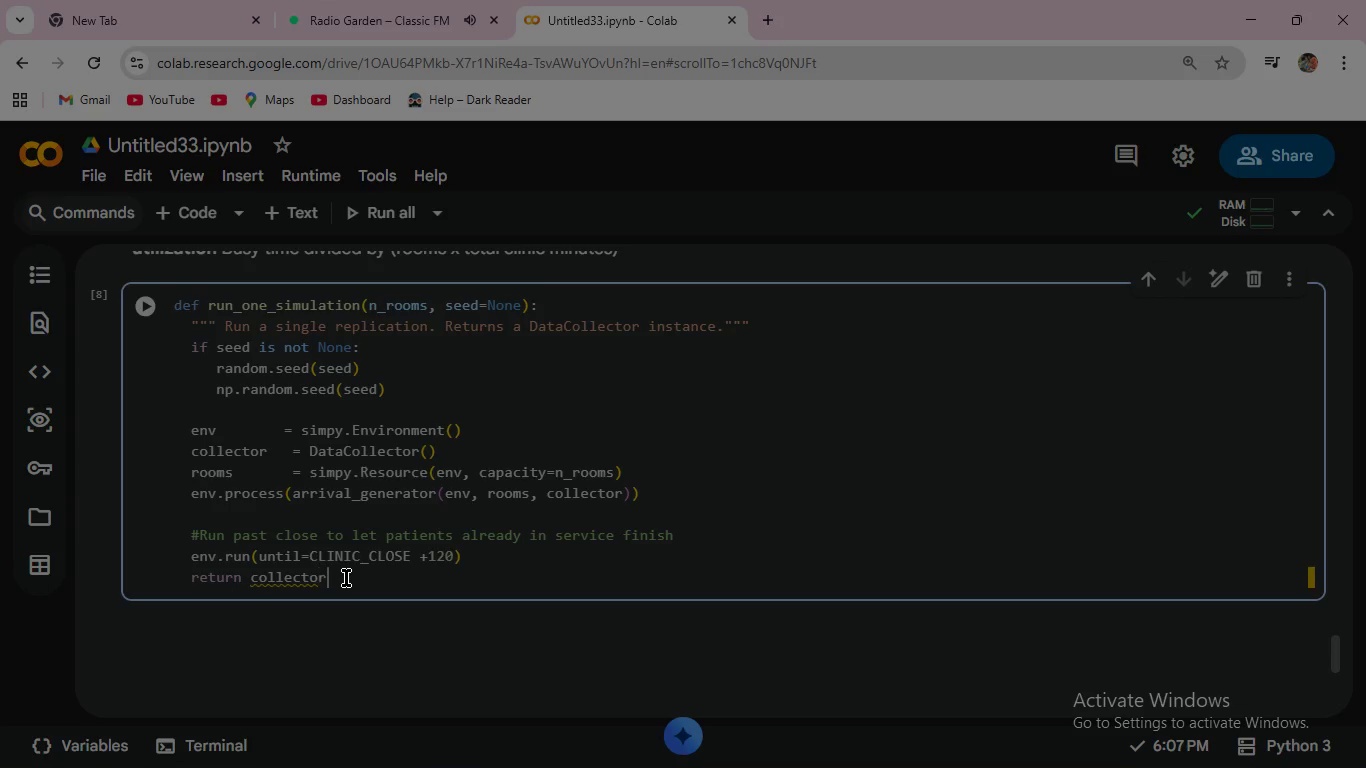 
key(R)
 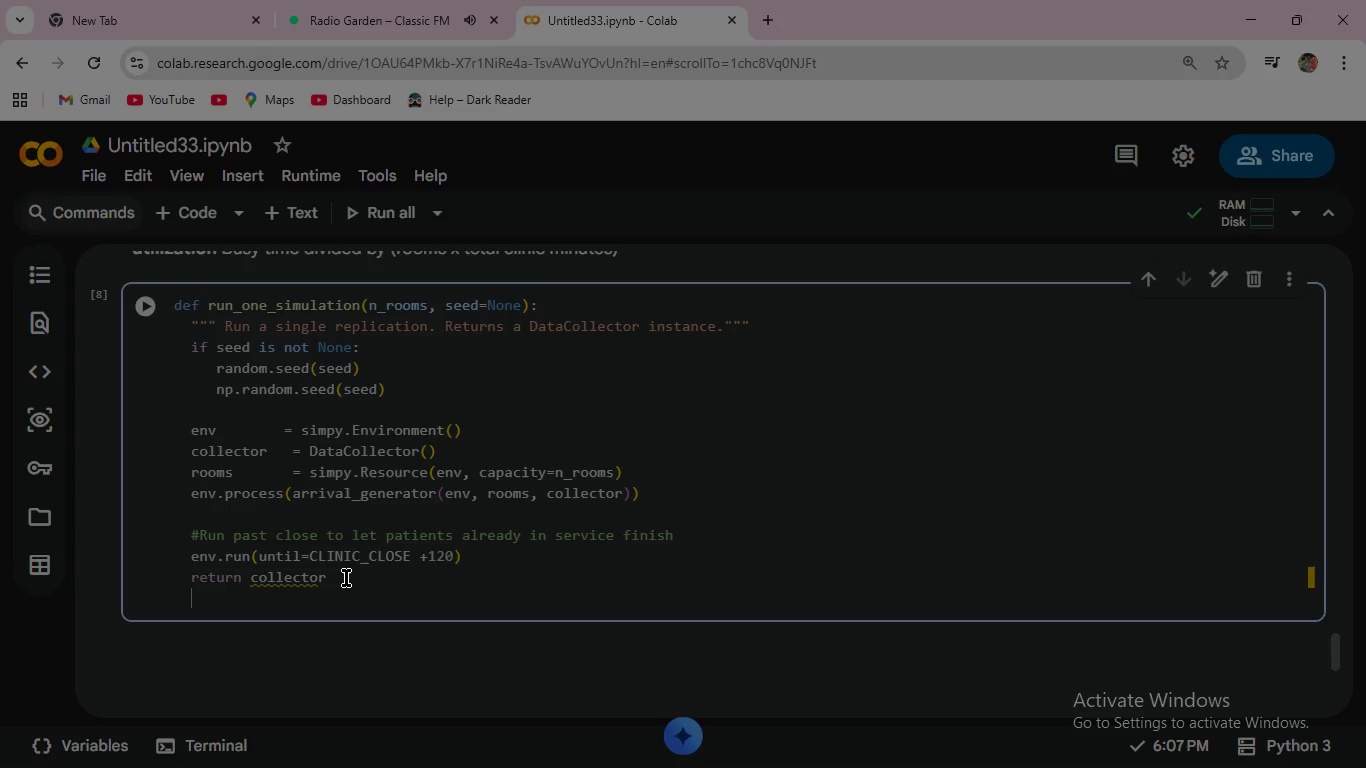 
key(Enter)
 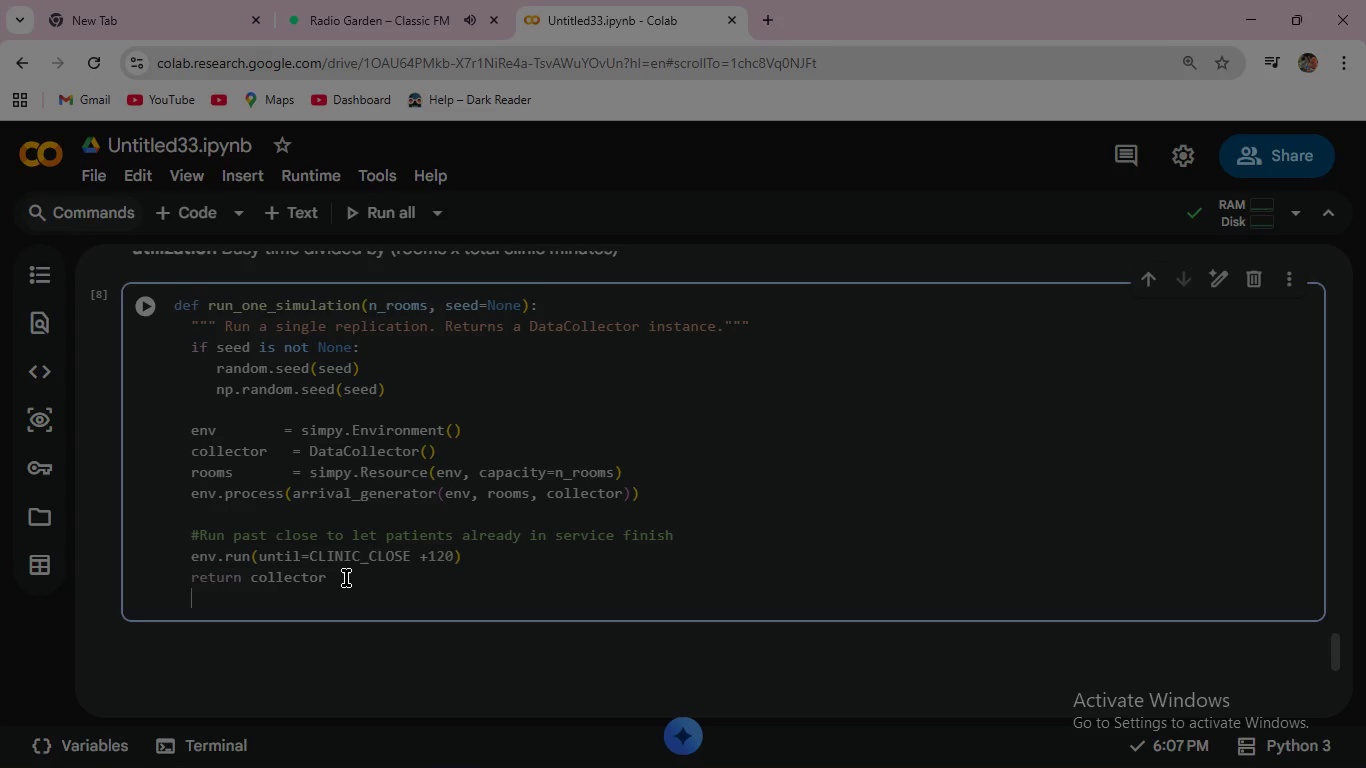 
key(Backspace)
 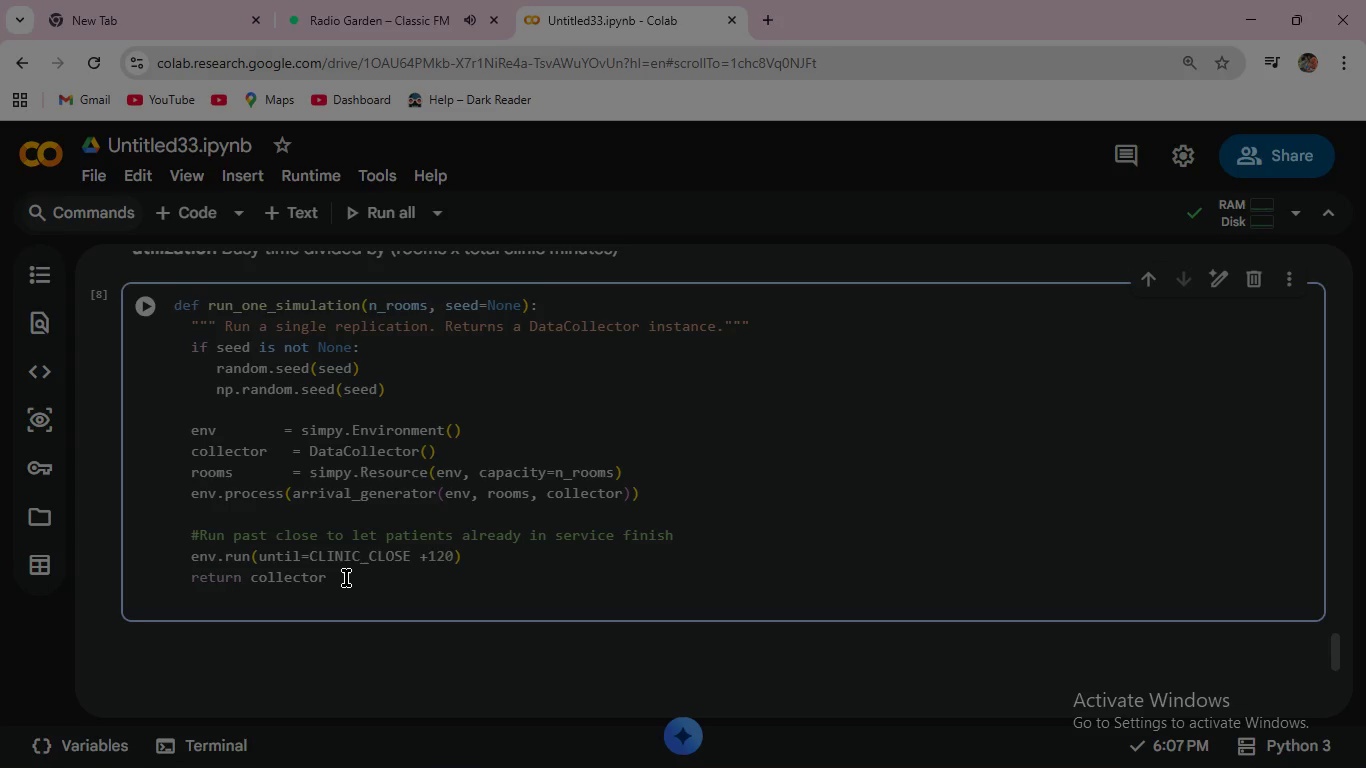 
key(Backspace)
 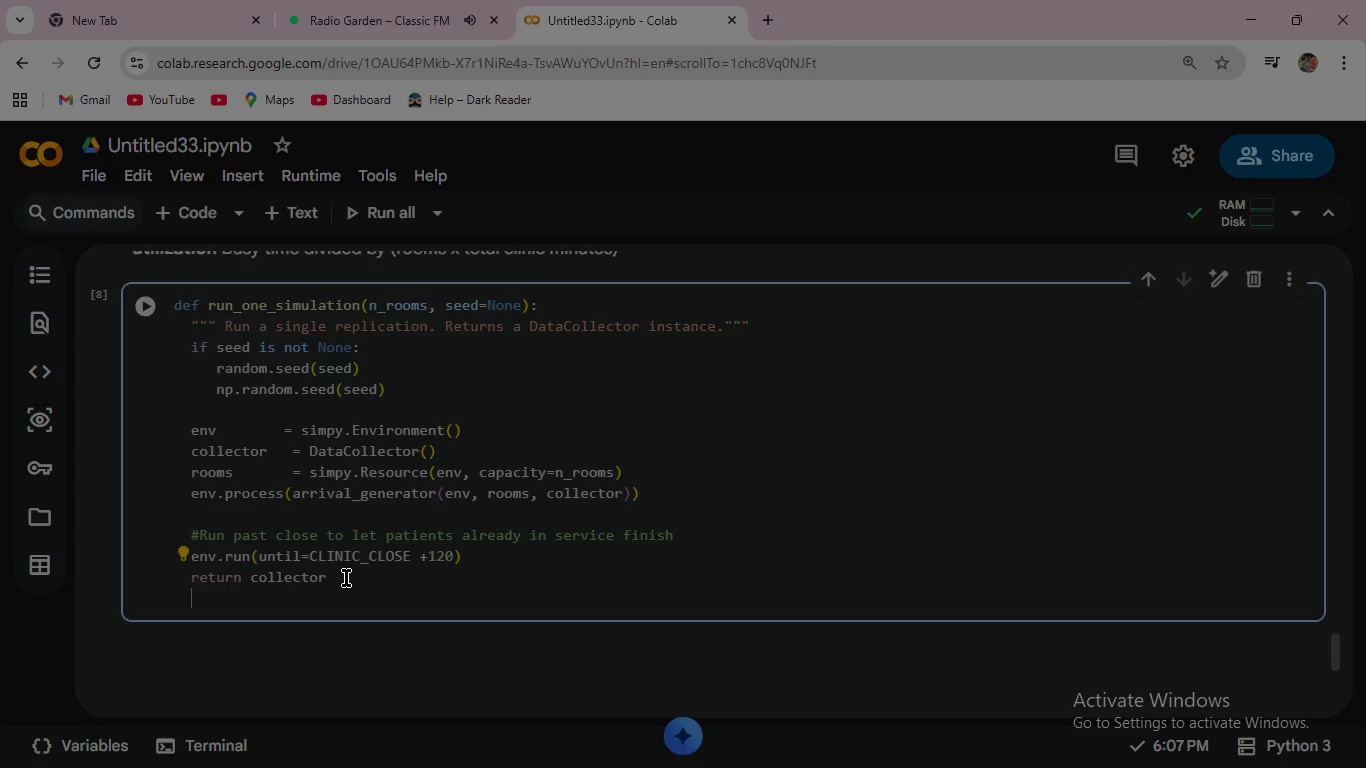 
key(Enter)
 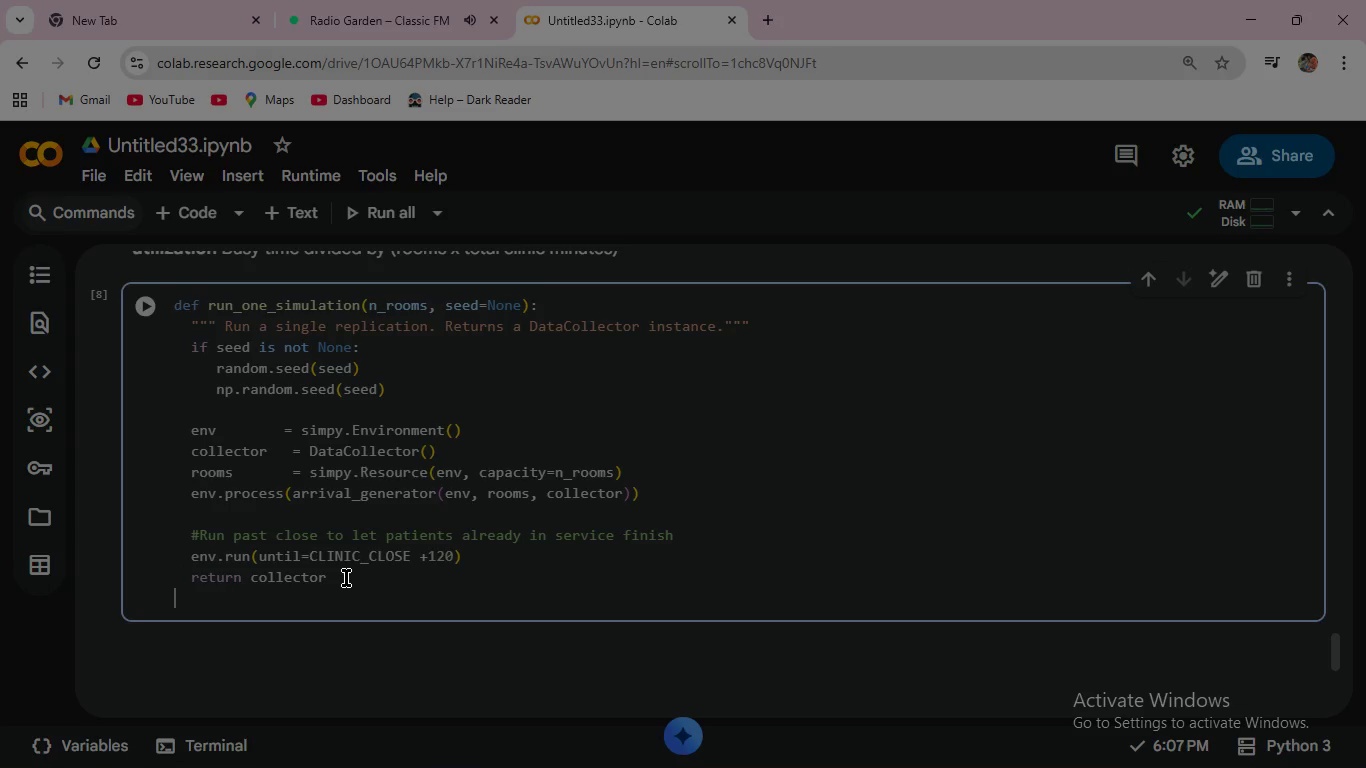 
key(Backspace)
 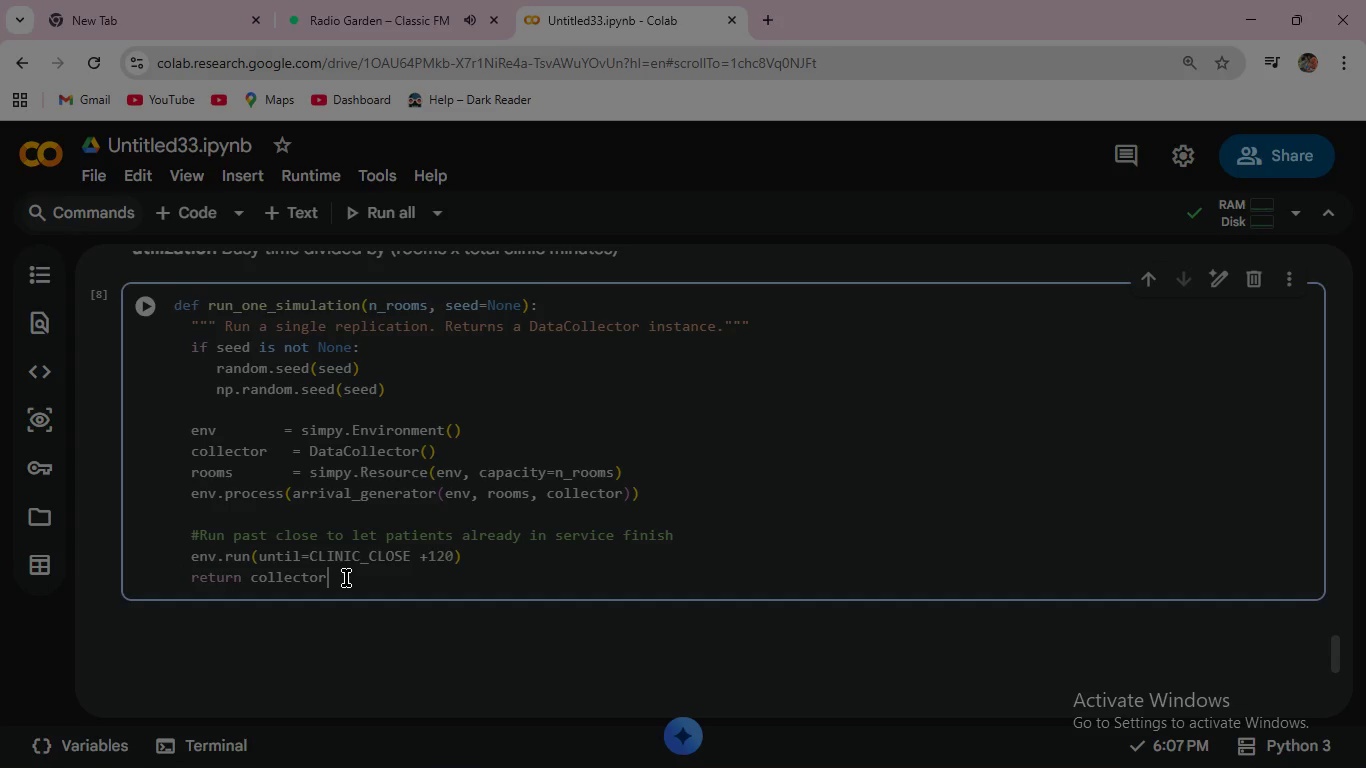 
key(Backspace)
 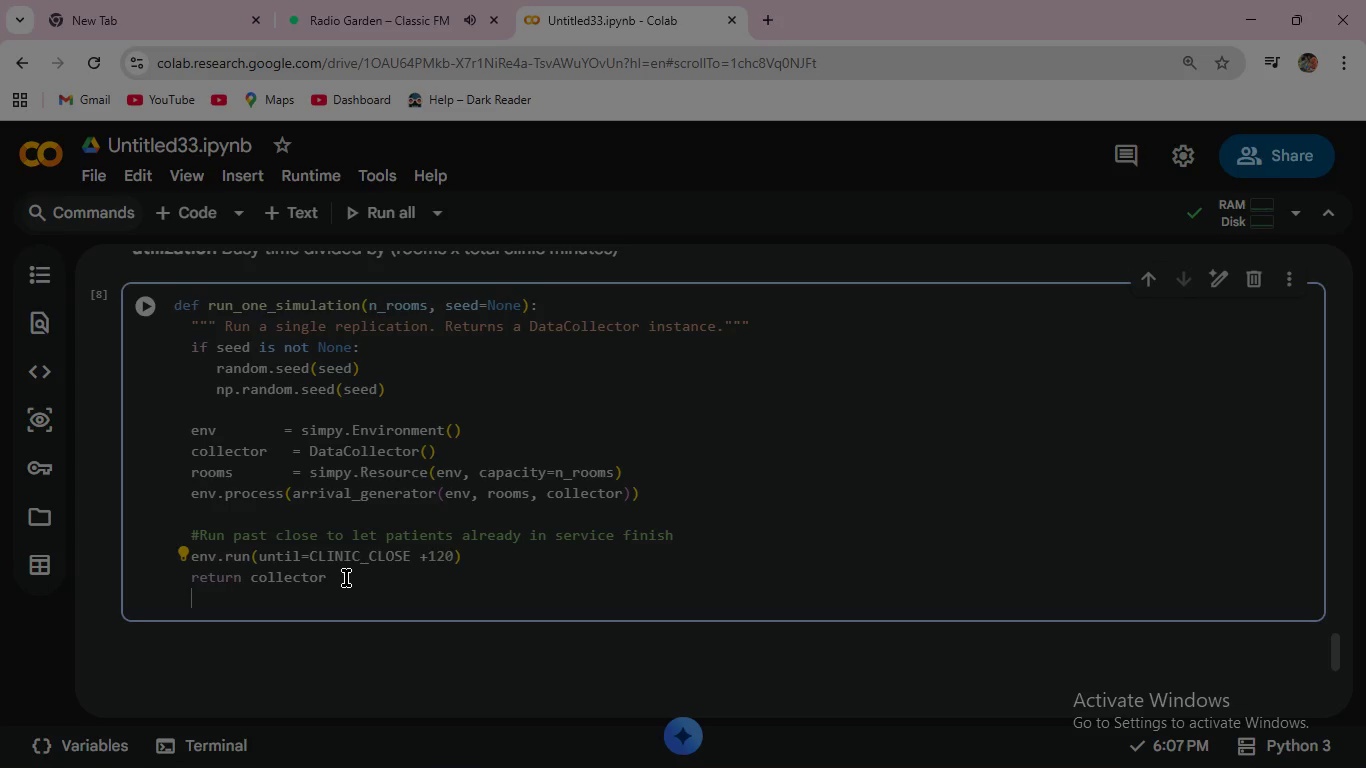 
key(Enter)
 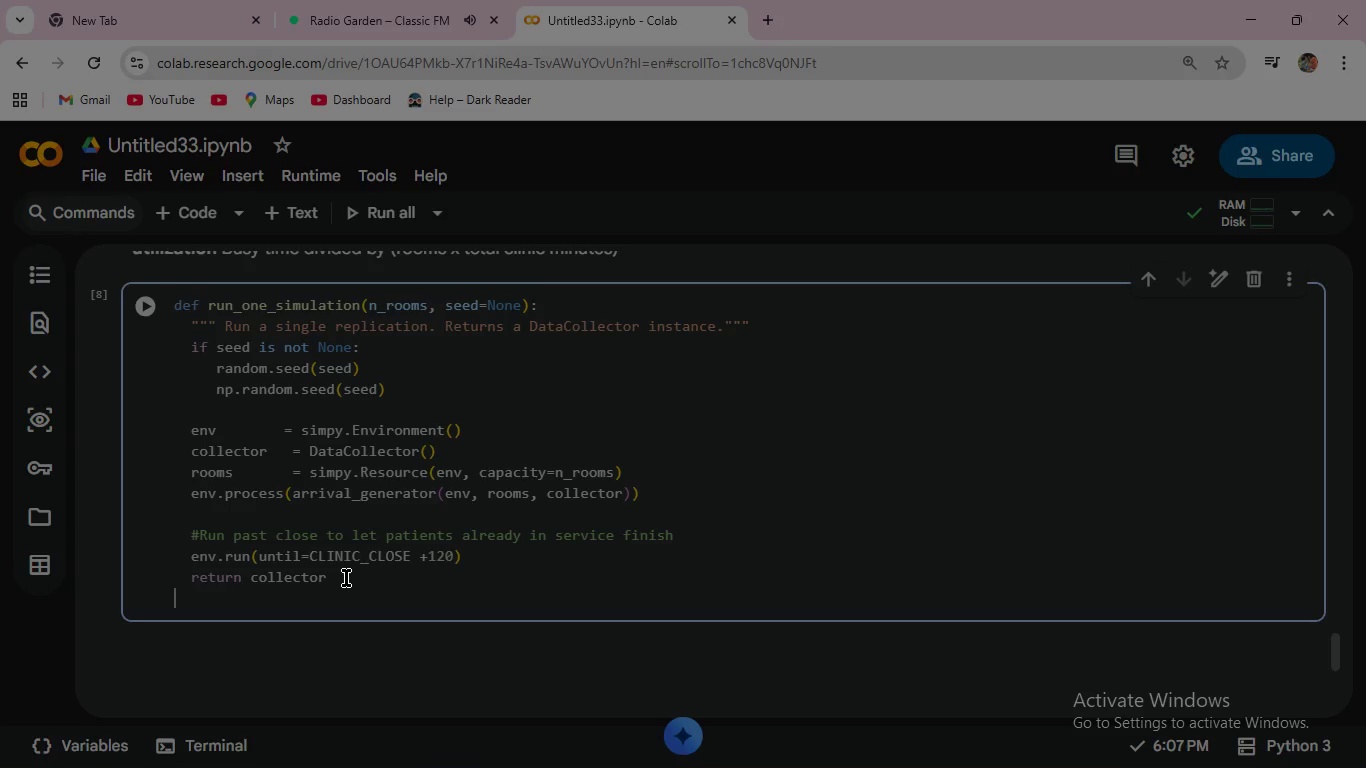 
key(Backspace)
 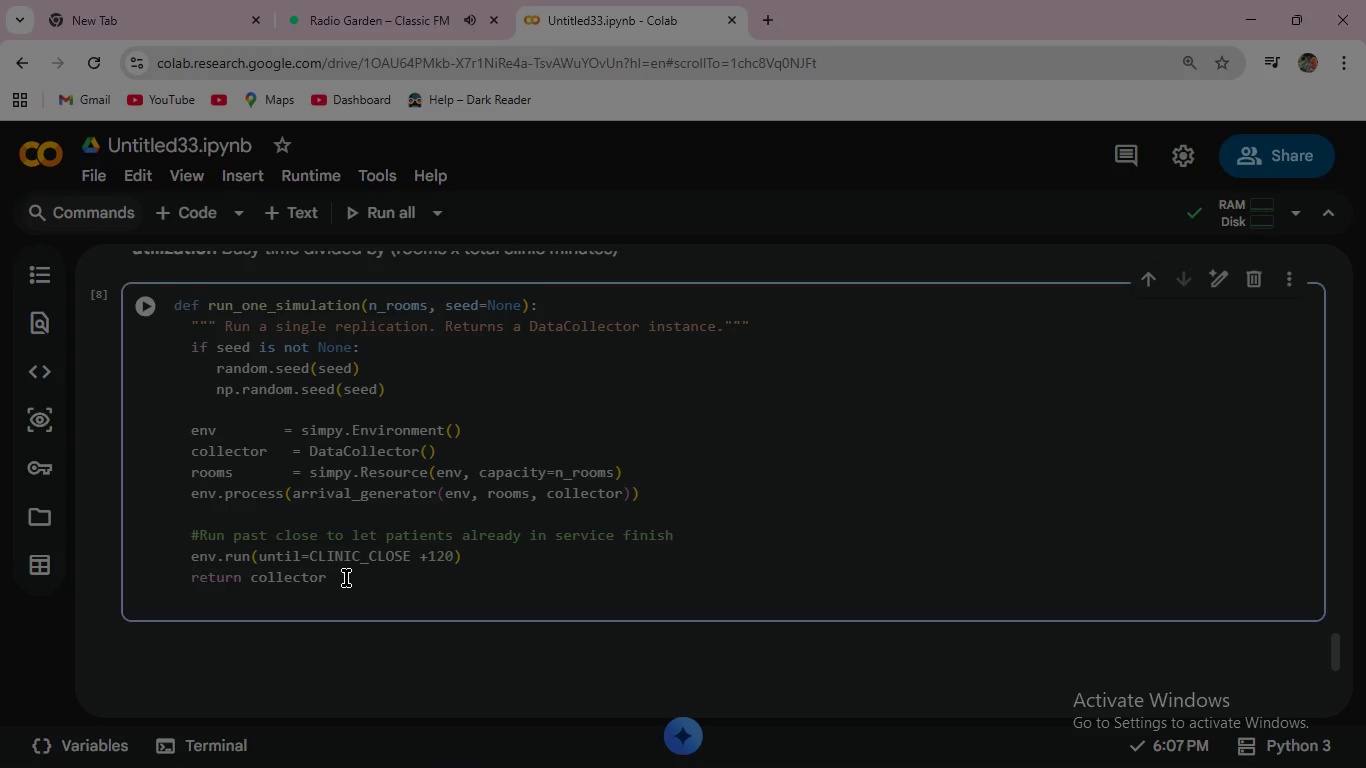 
type(def)
key(Backspace)
key(Backspace)
key(Backspace)
 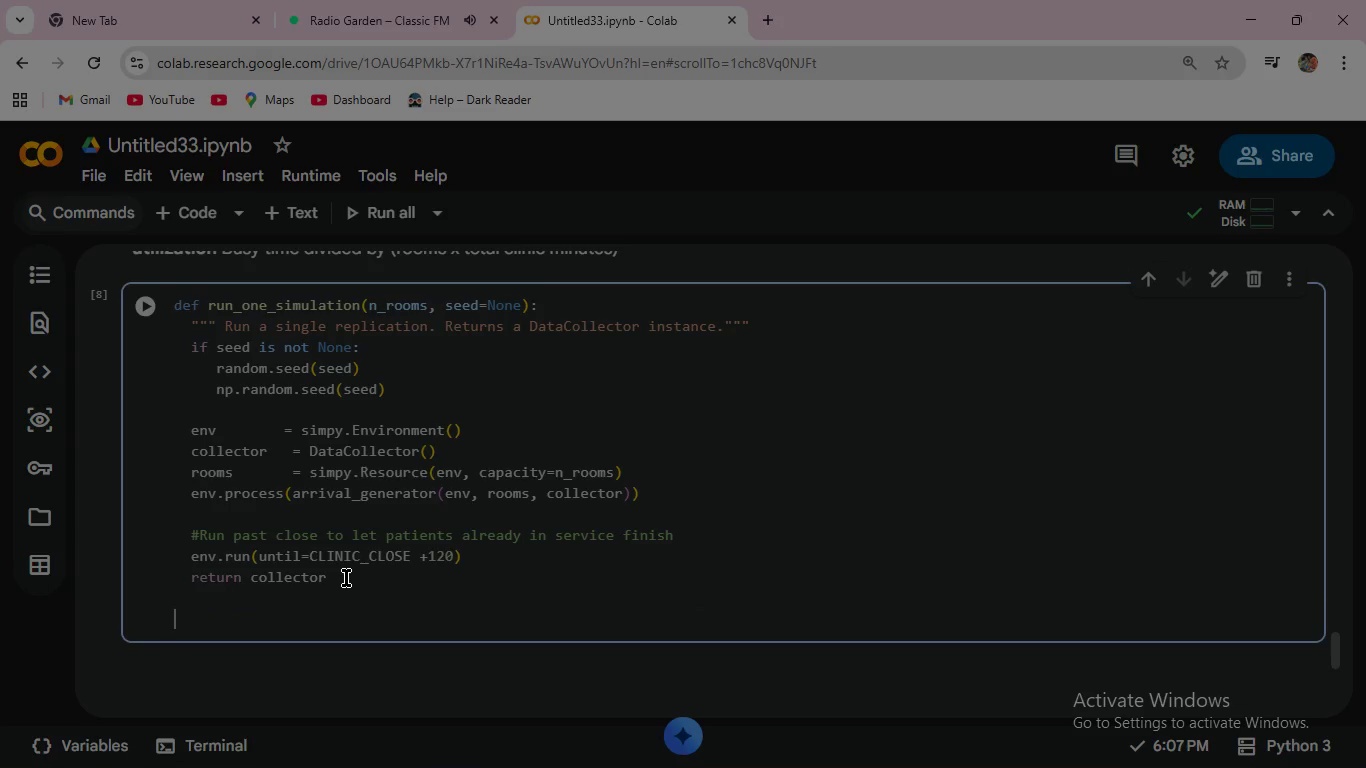 
key(Enter)
 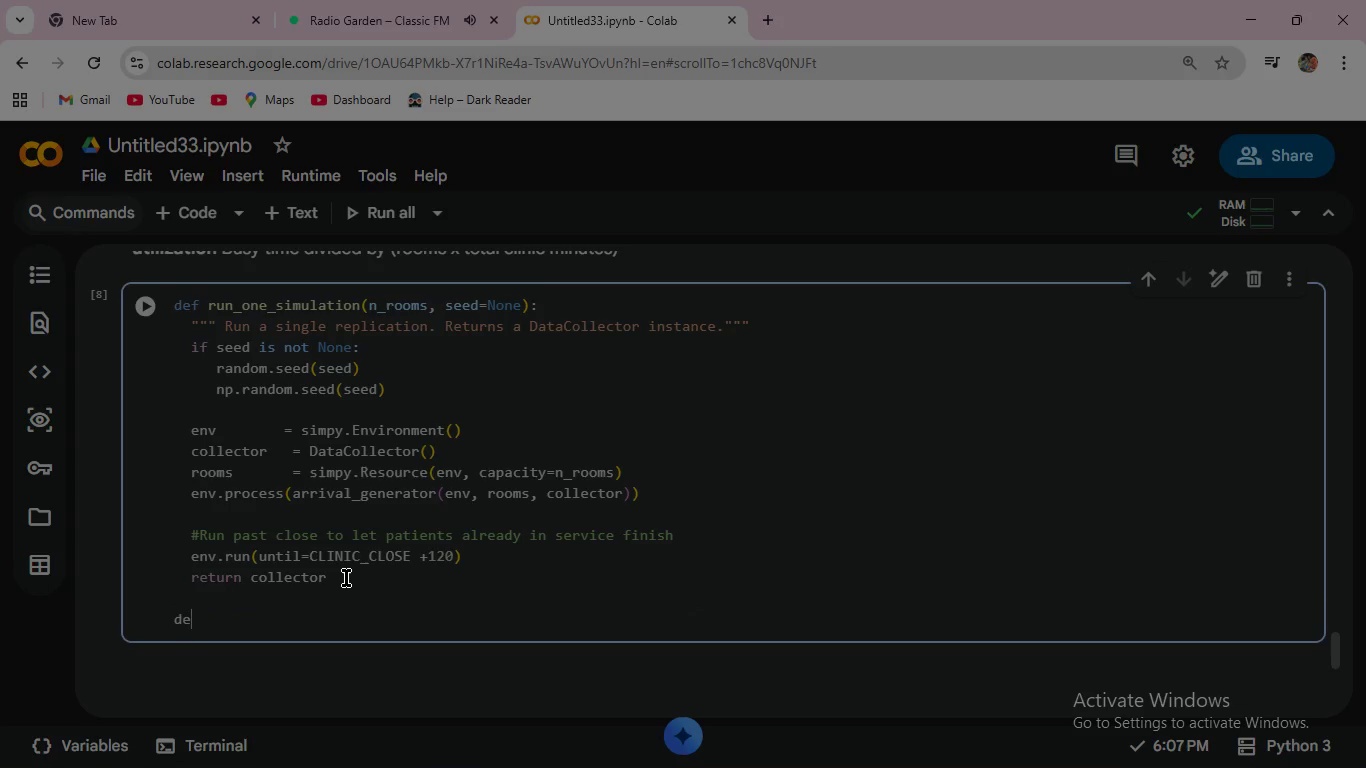 
type(def run)
 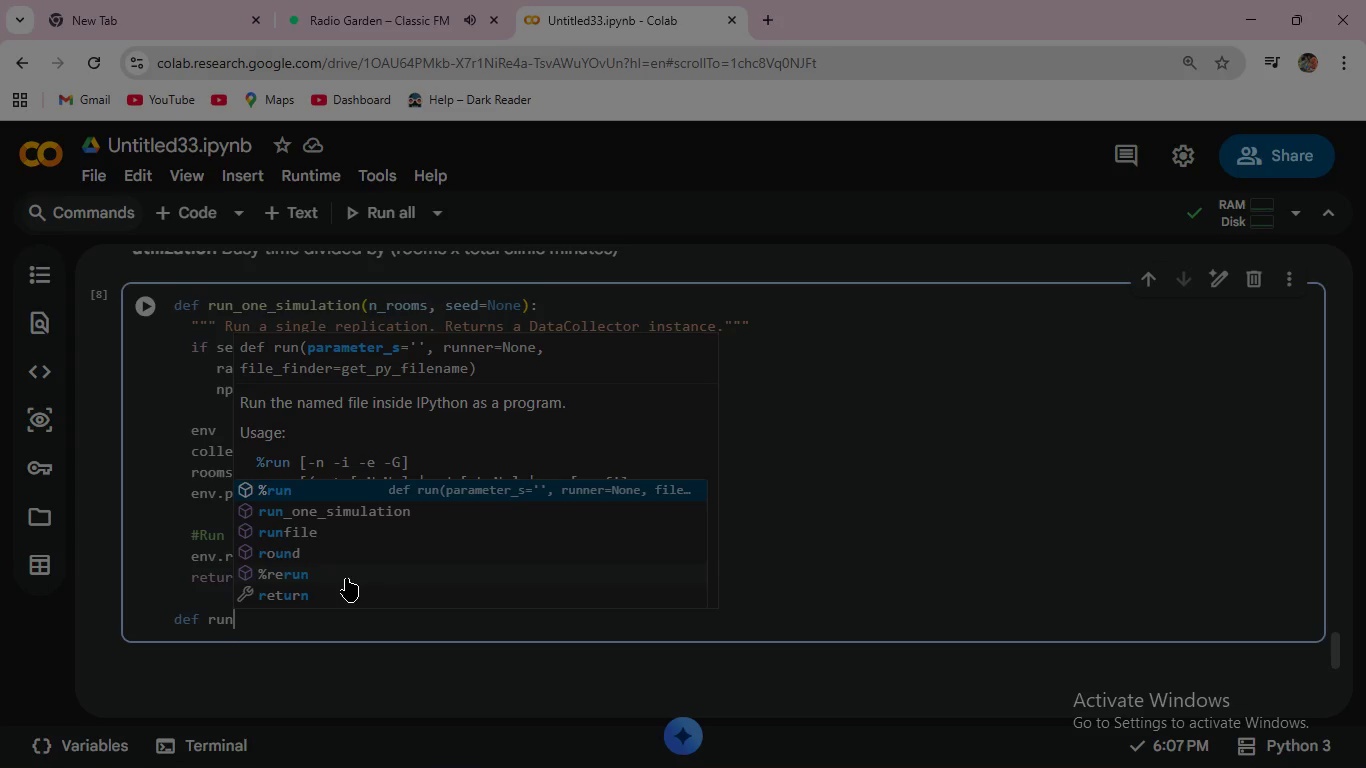 
wait(5.61)
 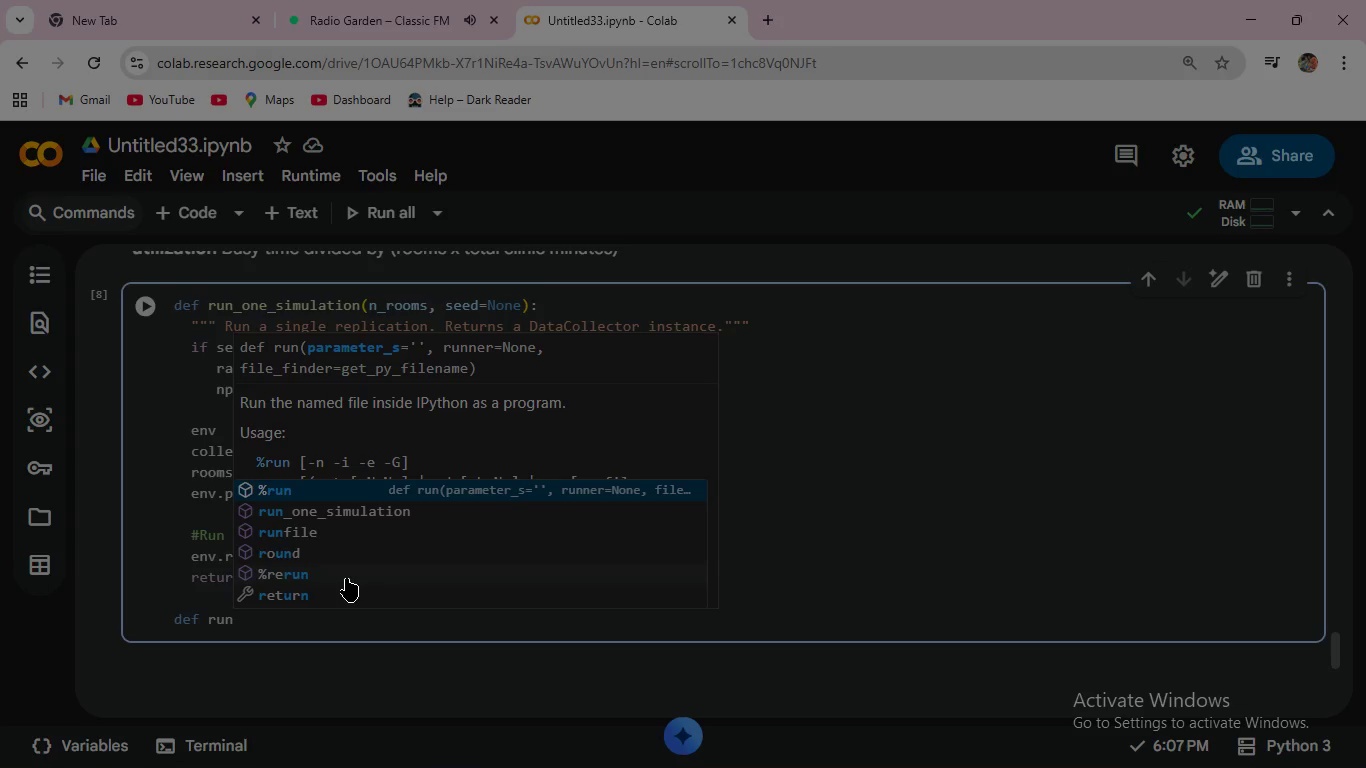 
key(Shift+Minus)
 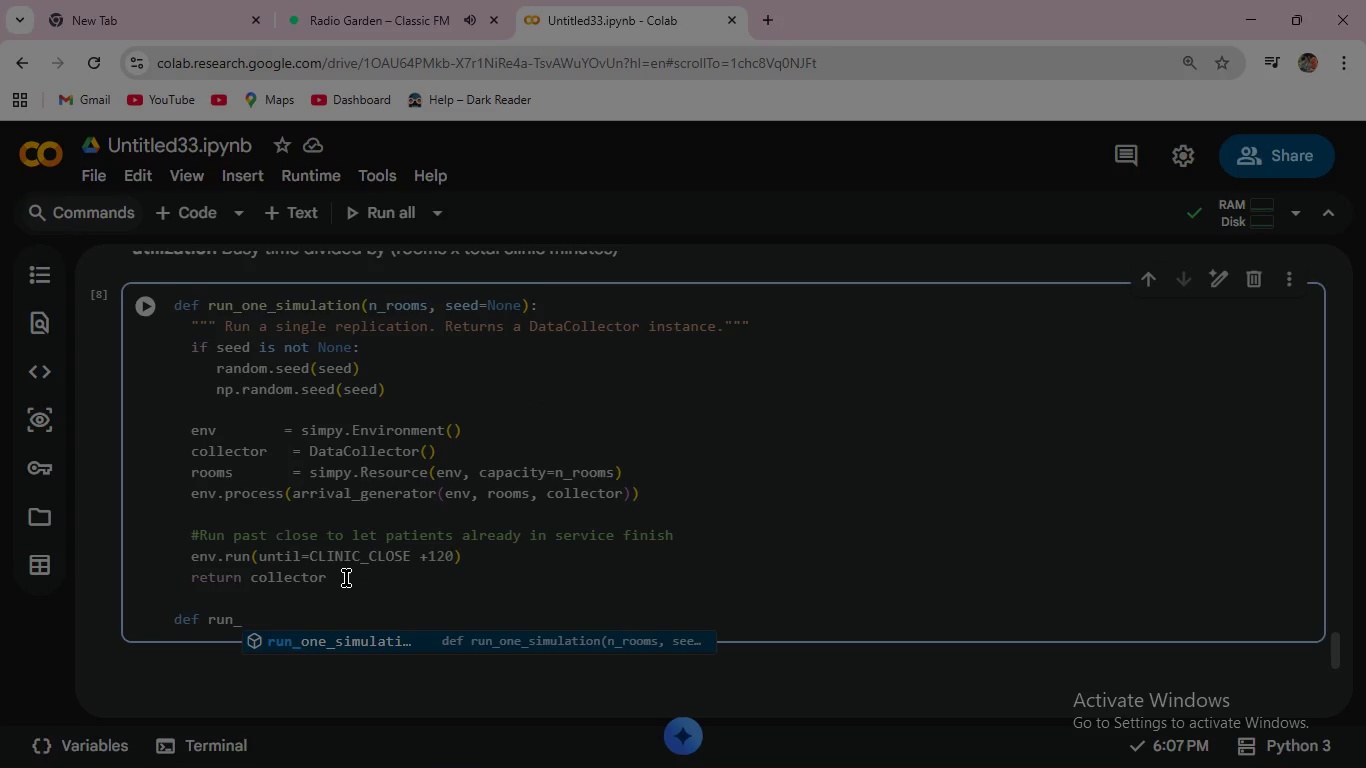 
type(scenario(n_)
 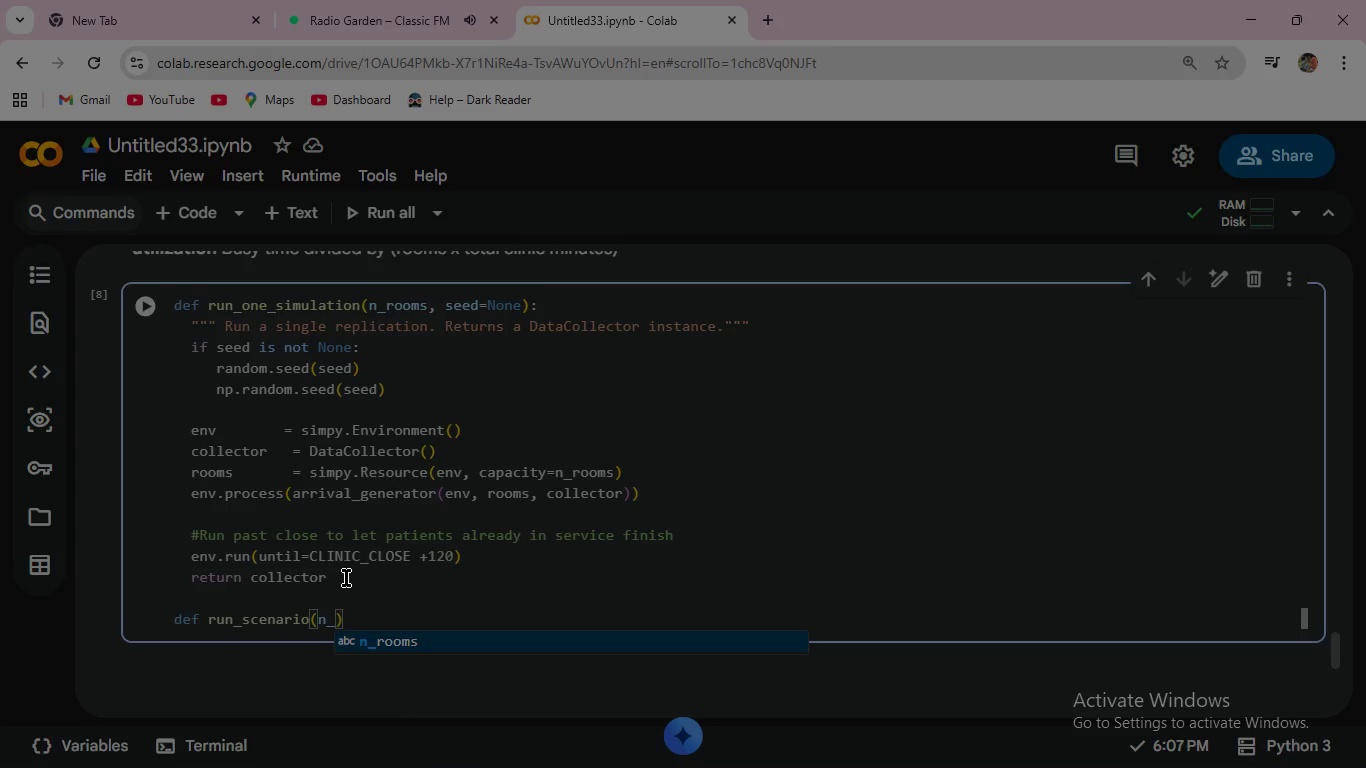 
key(Enter)
 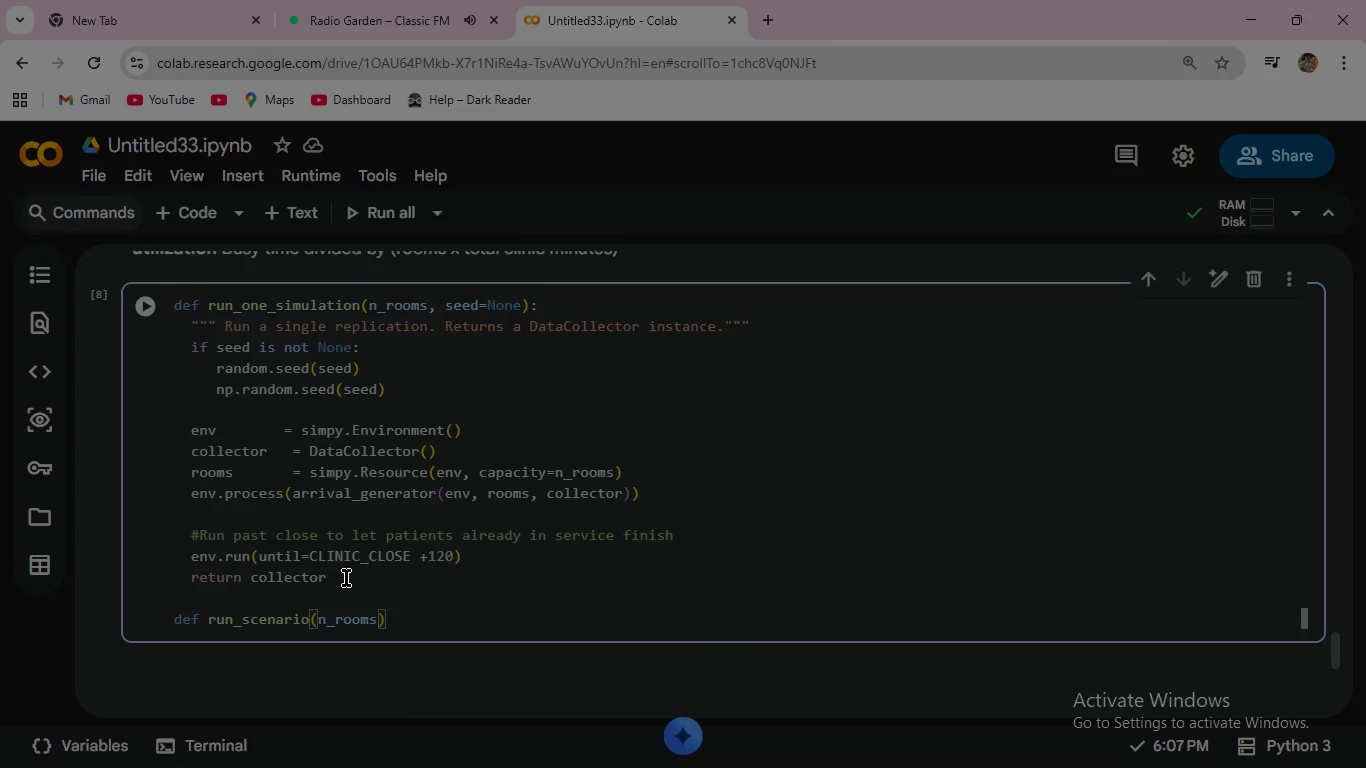 
key(Comma)
 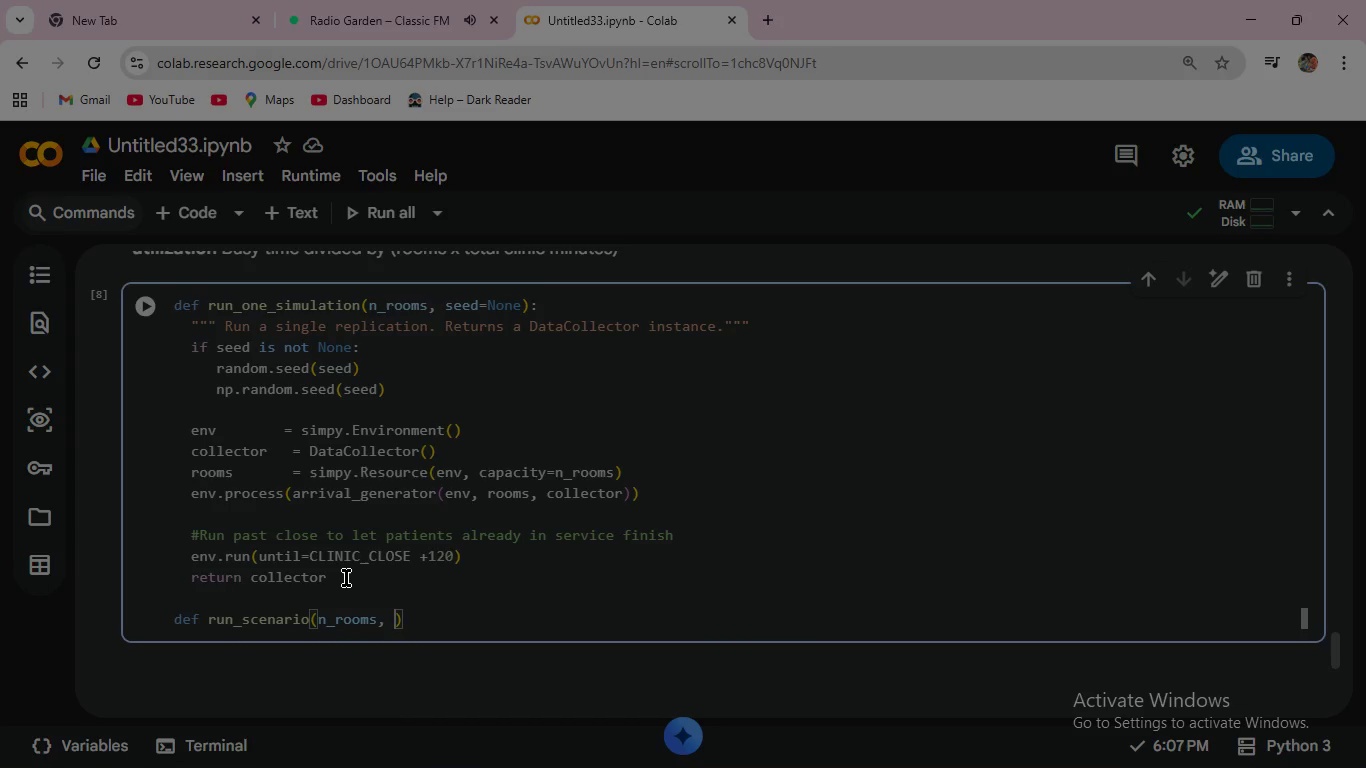 
key(Space)
 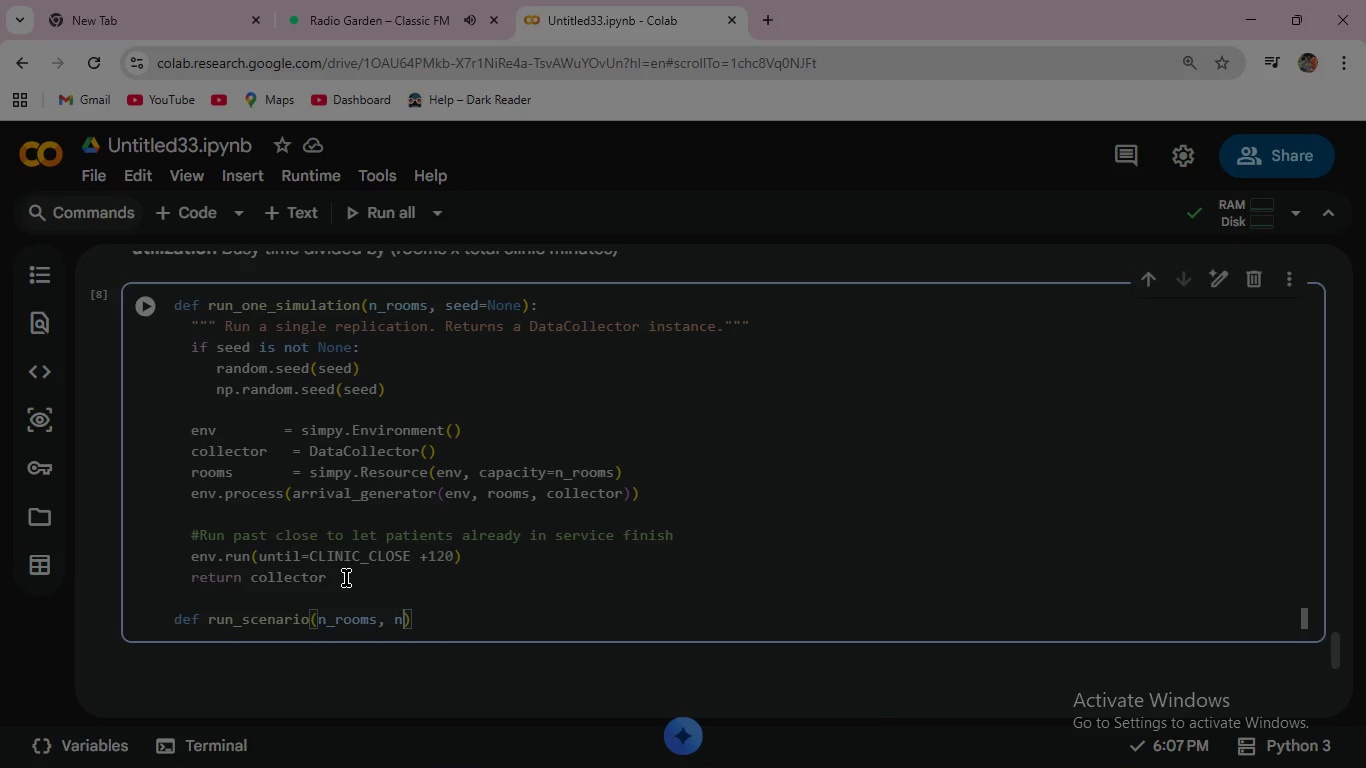 
key(N)
 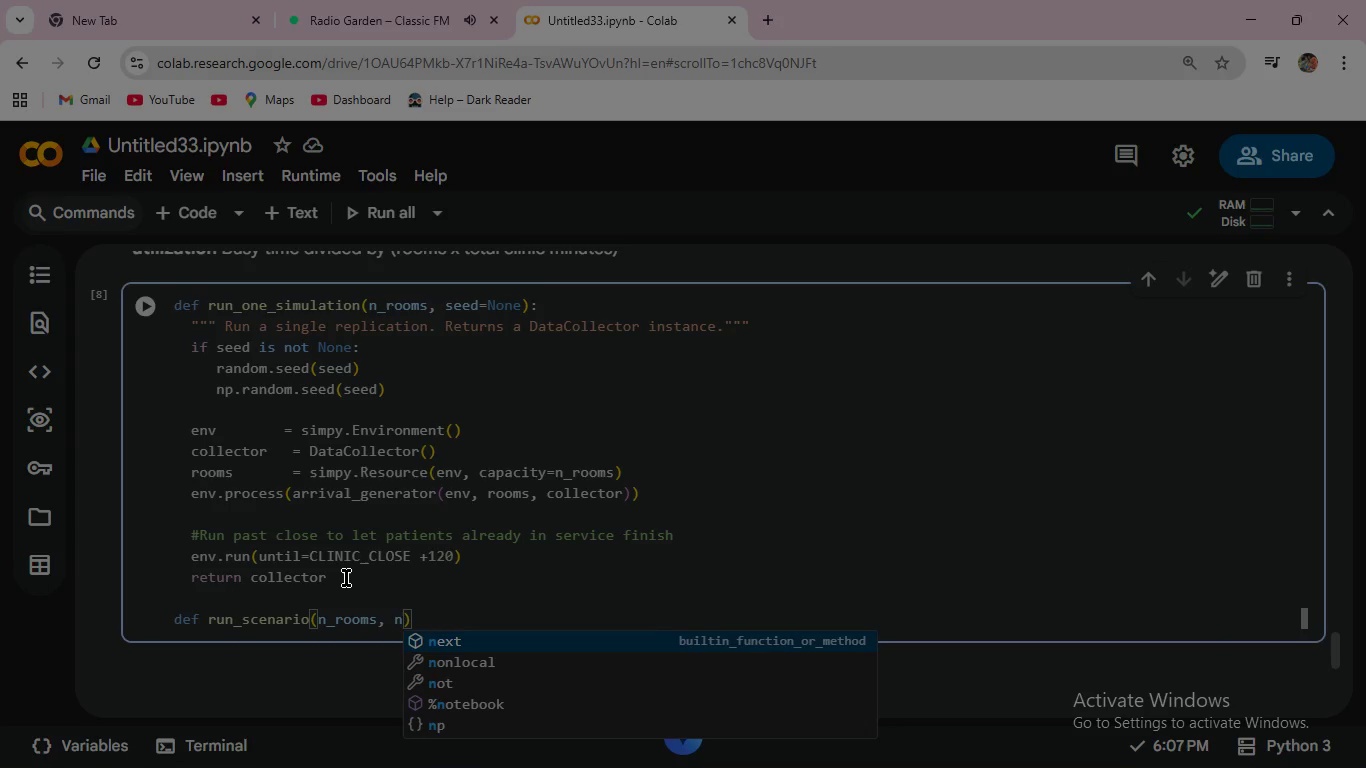 
wait(11.14)
 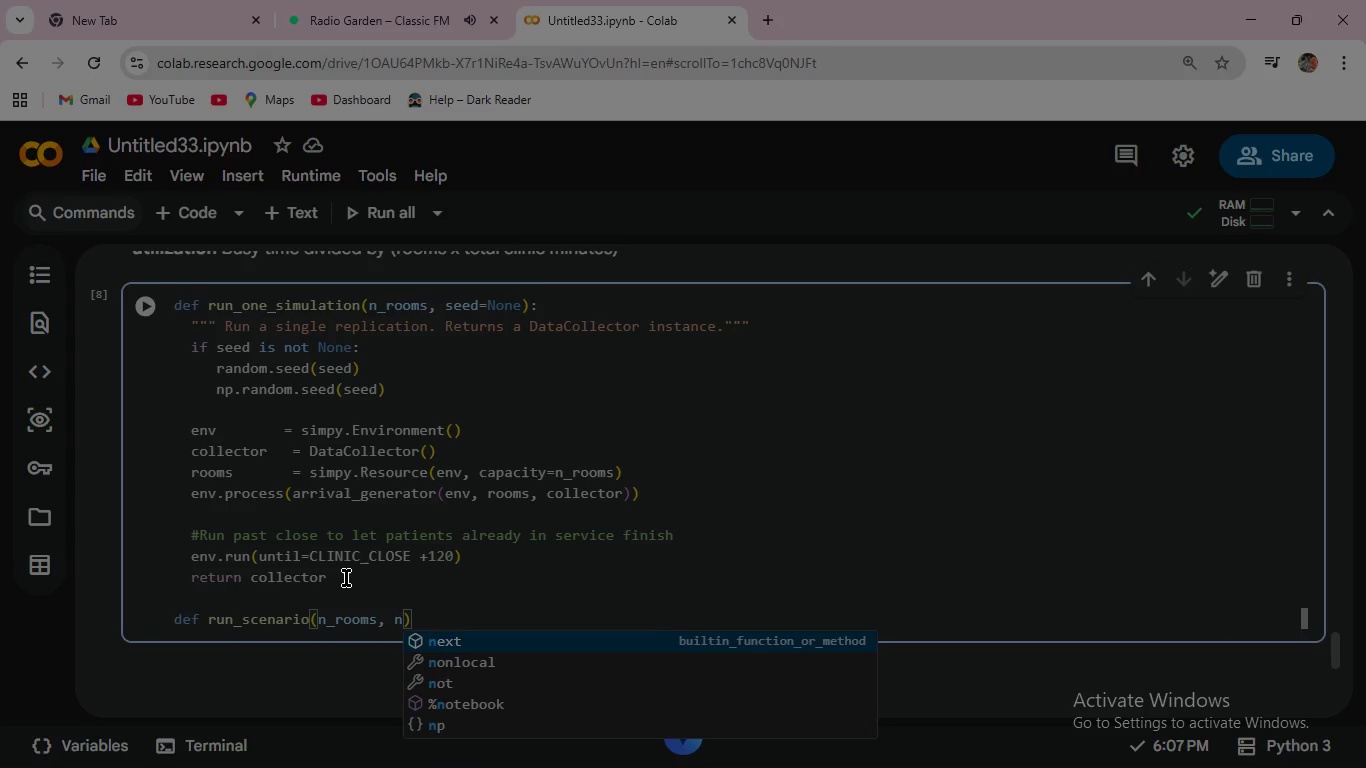 
type(_runs=SIM_)
 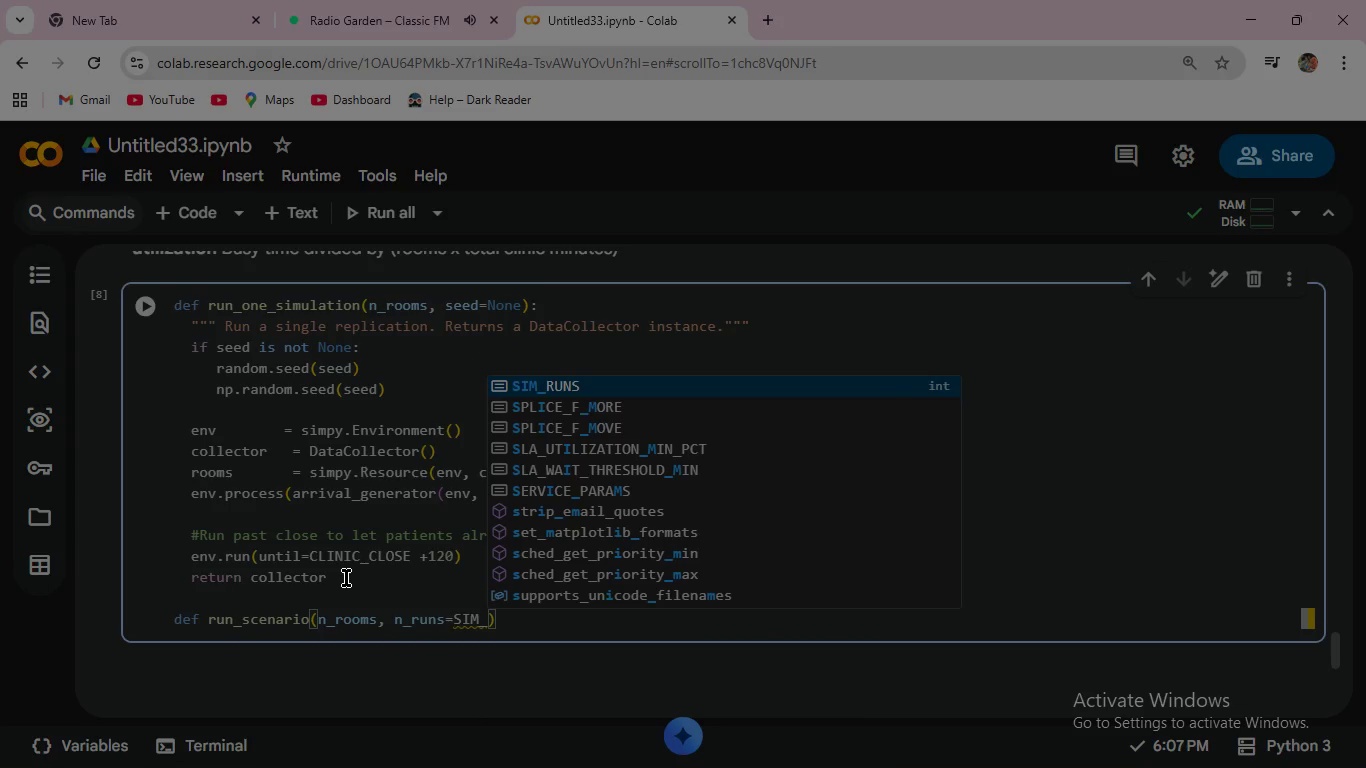 
key(Enter)
 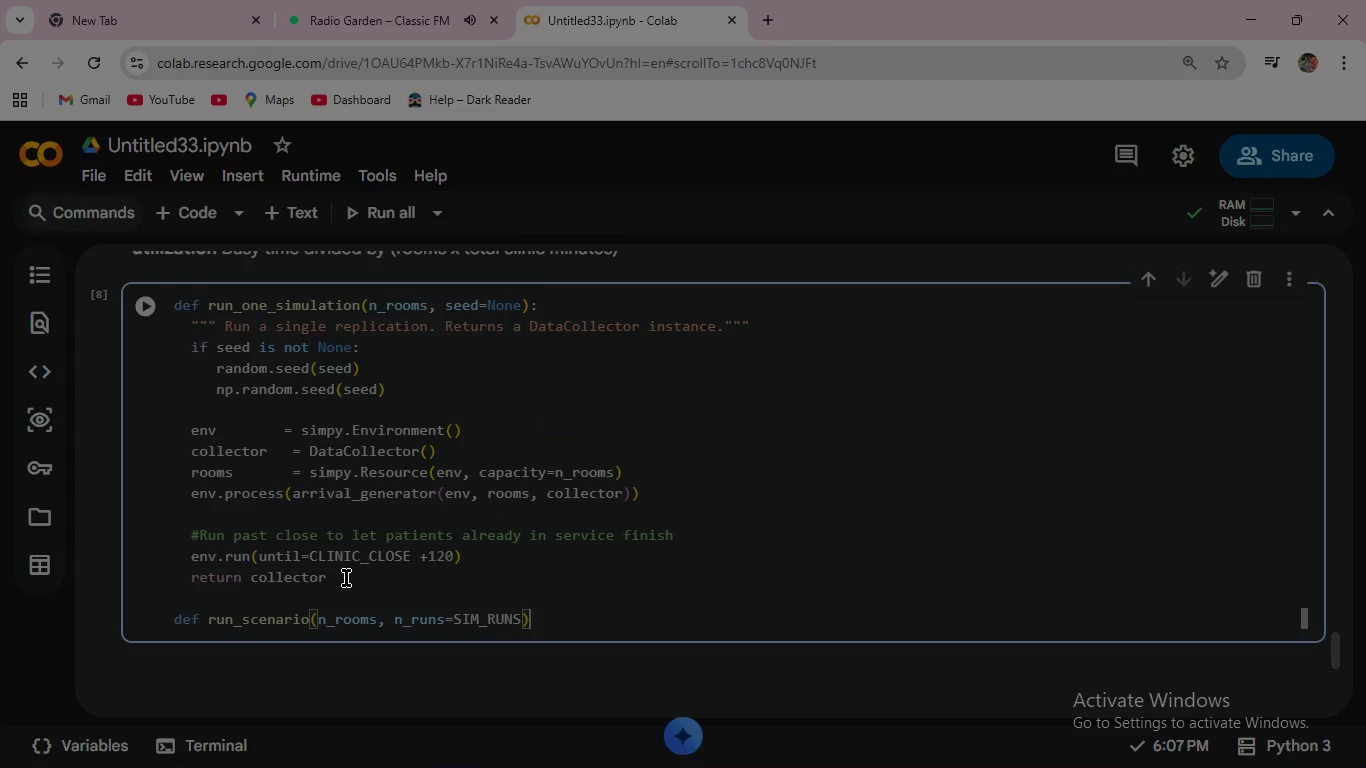 
key(ArrowRight)
 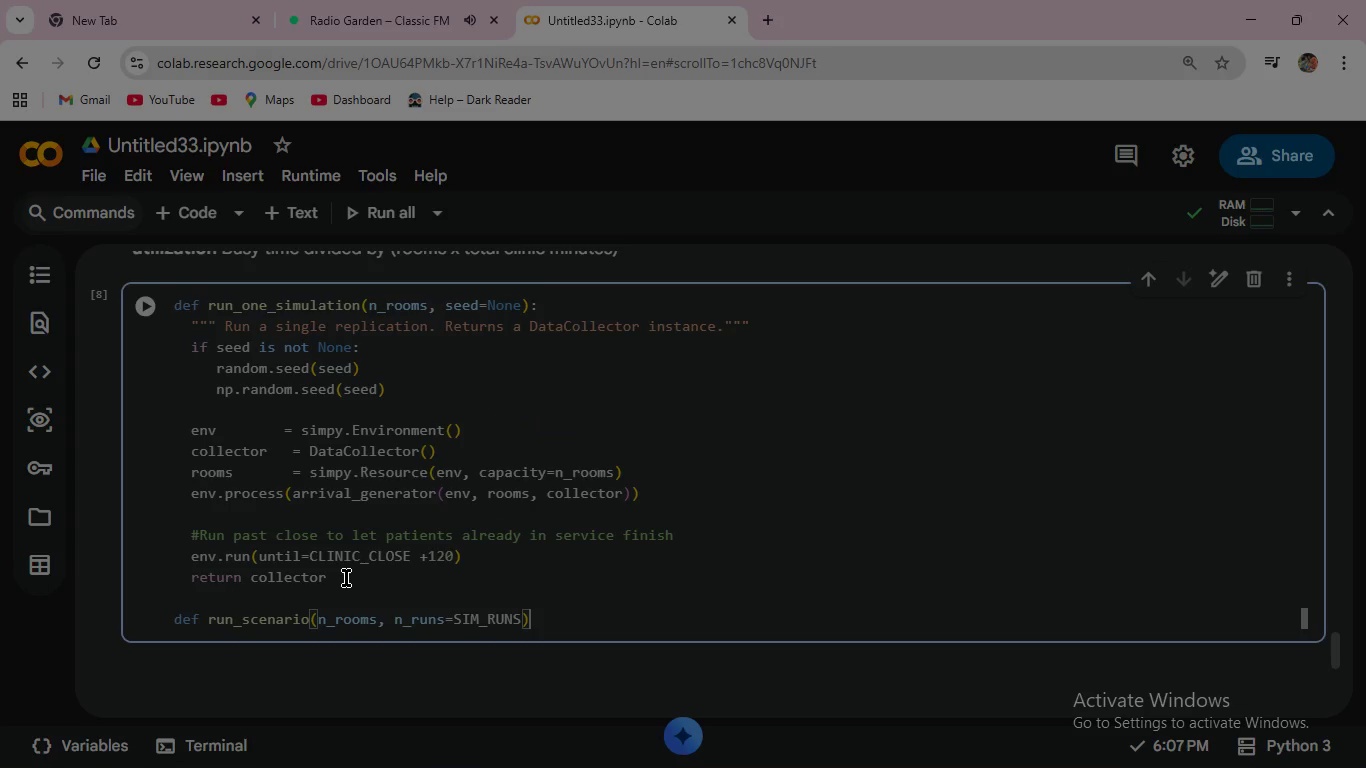 
key(Shift+ShiftRight)
 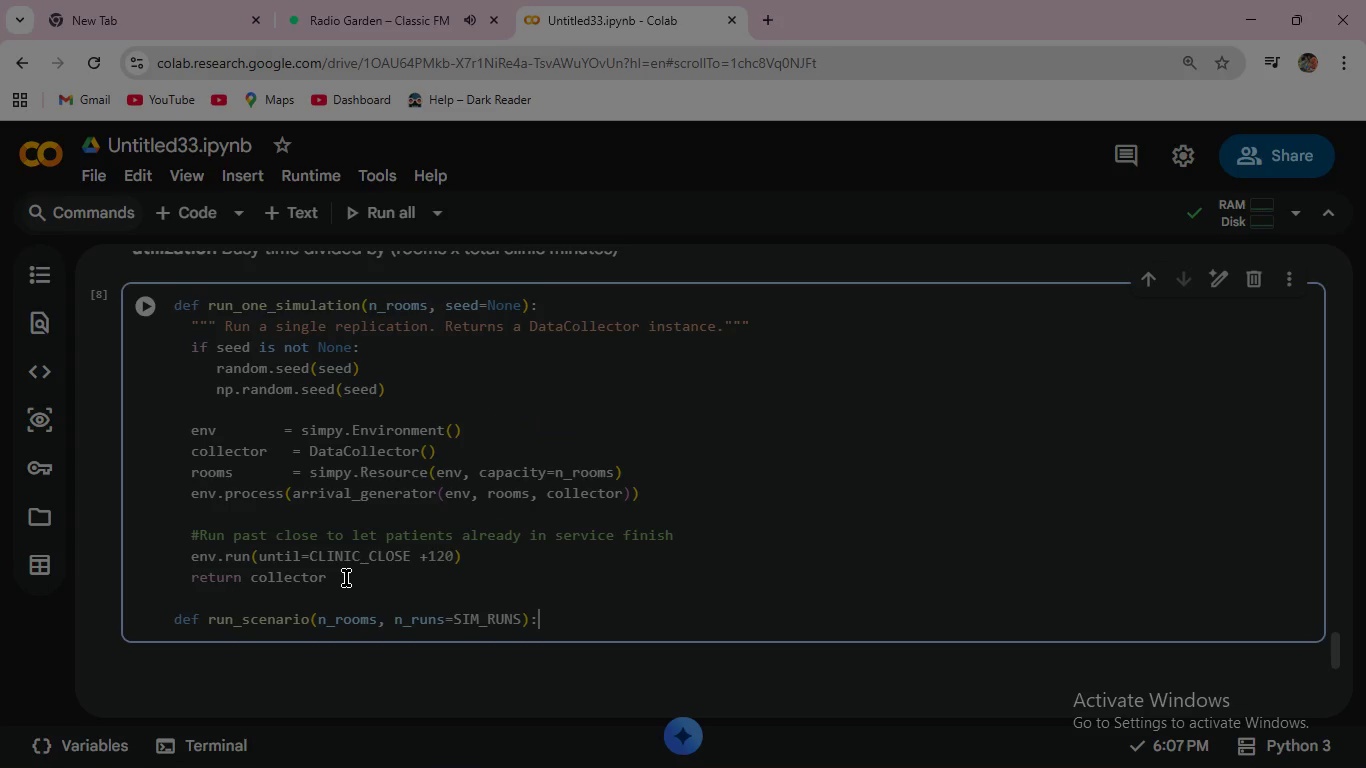 
key(Shift+Semicolon)
 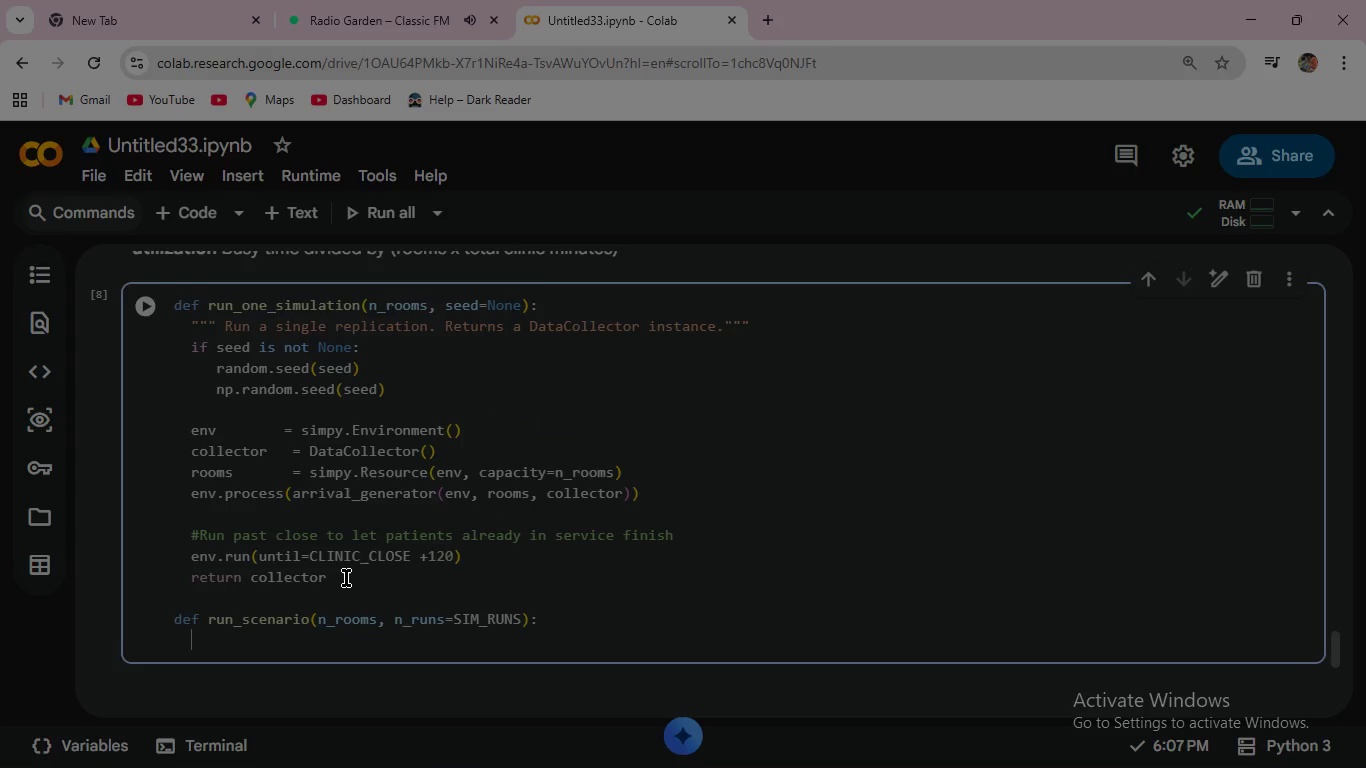 
key(Enter)
 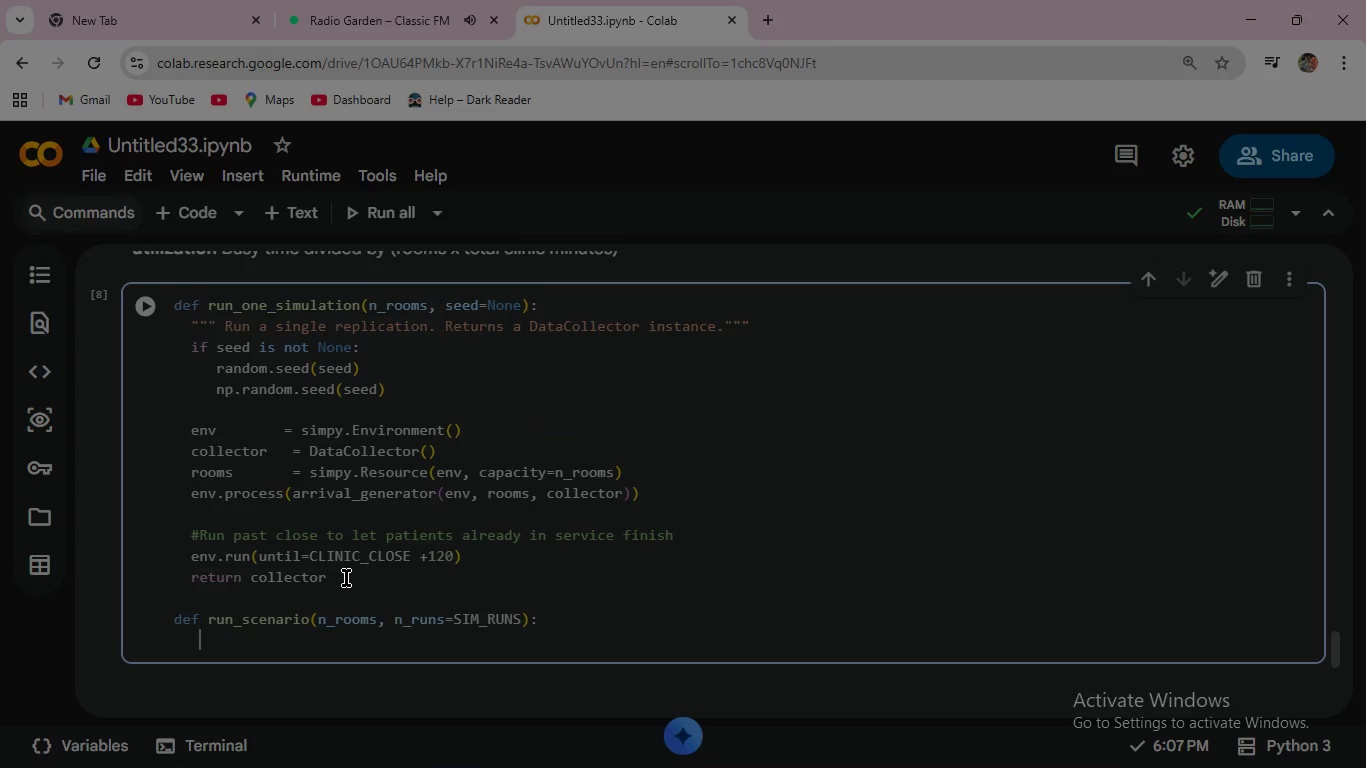 
key(Space)
 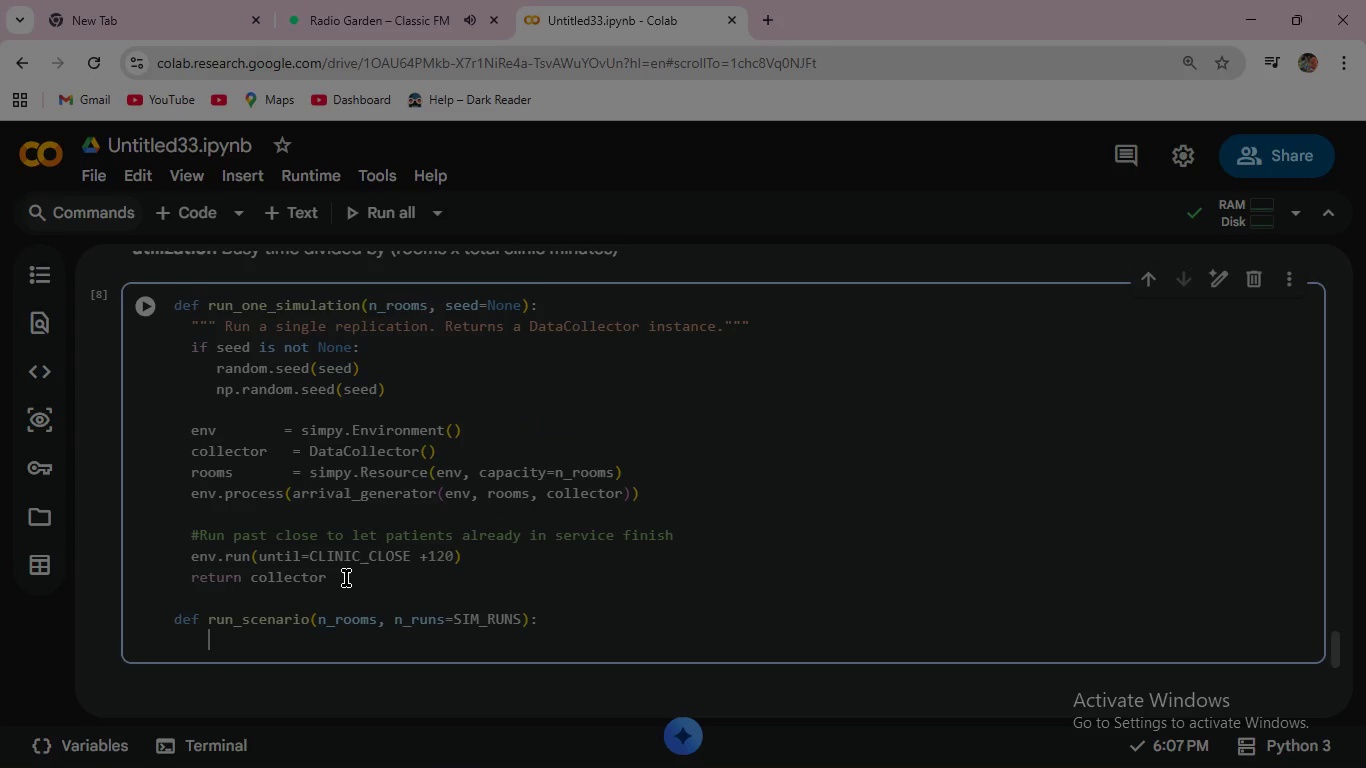 
key(Space)
 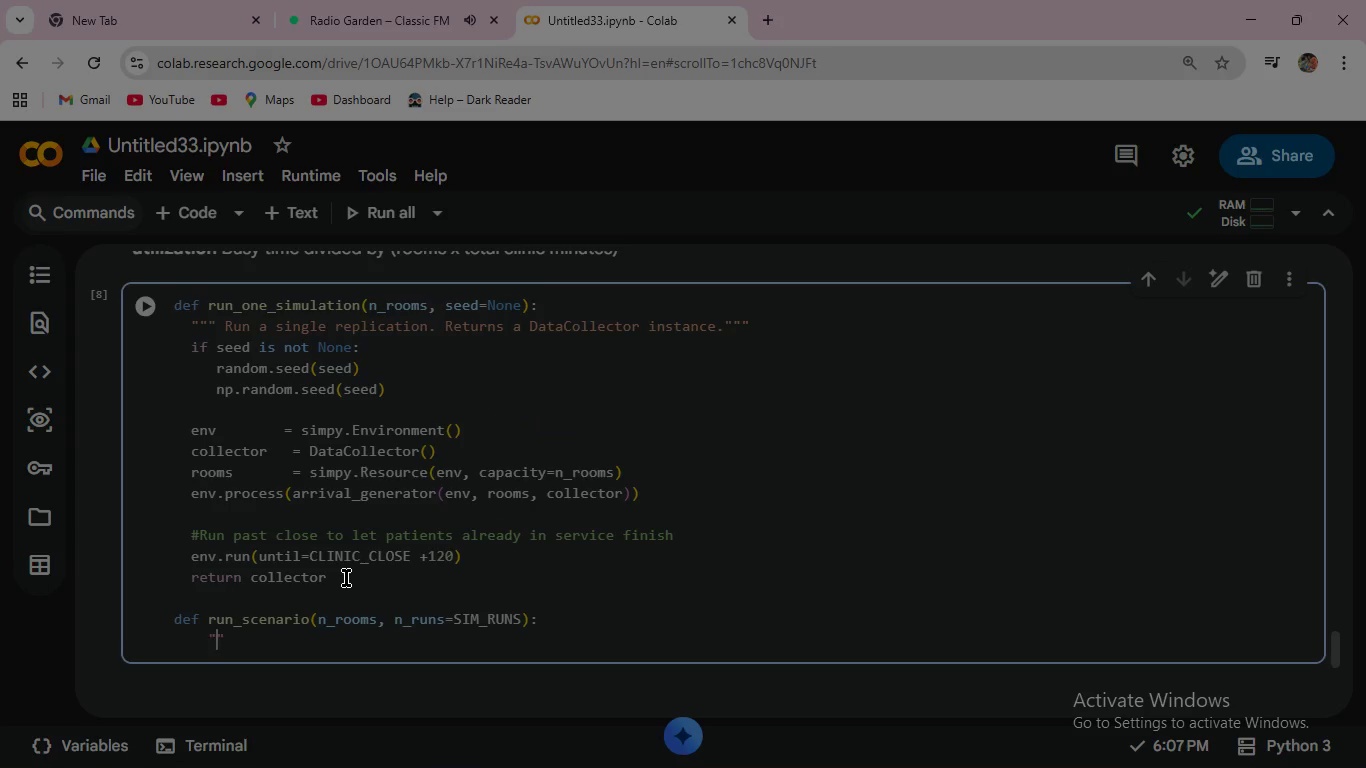 
key(Shift+Quote)
 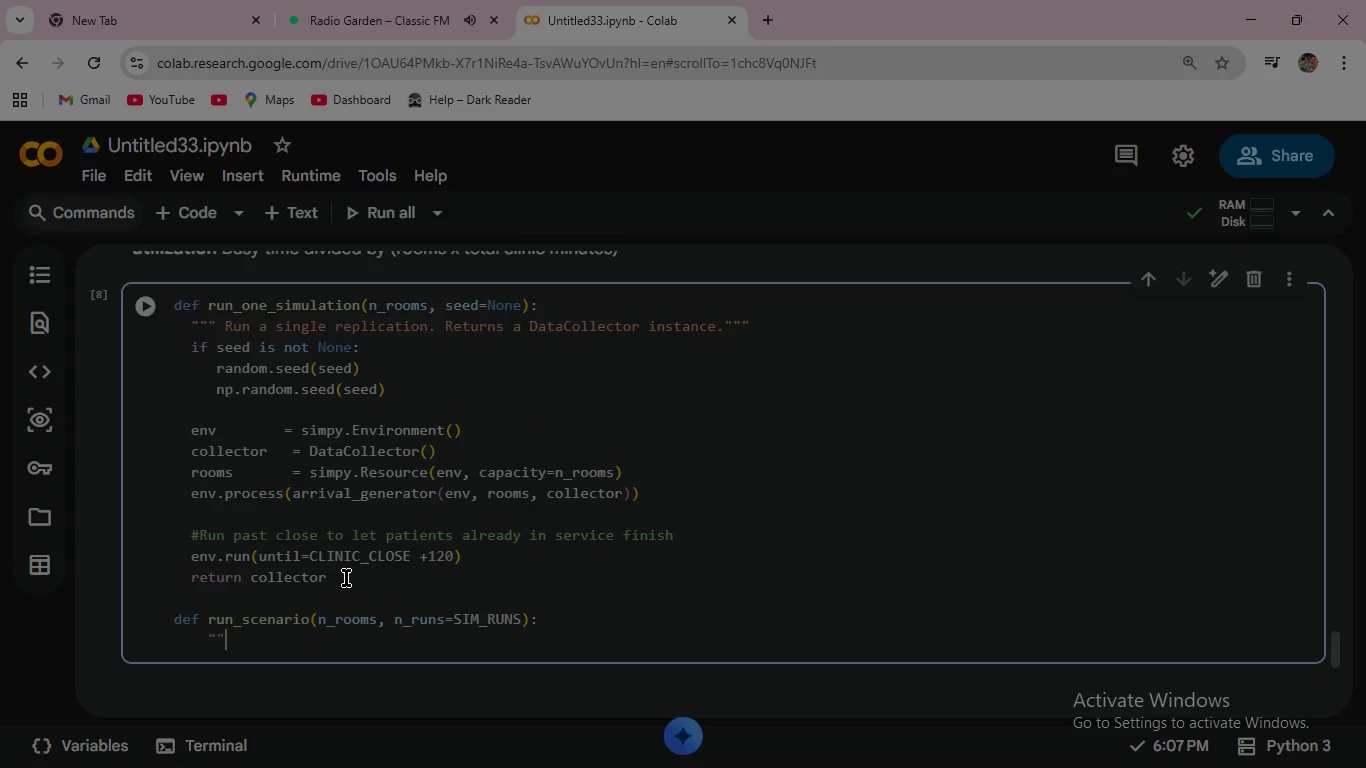 
key(Shift+Quote)
 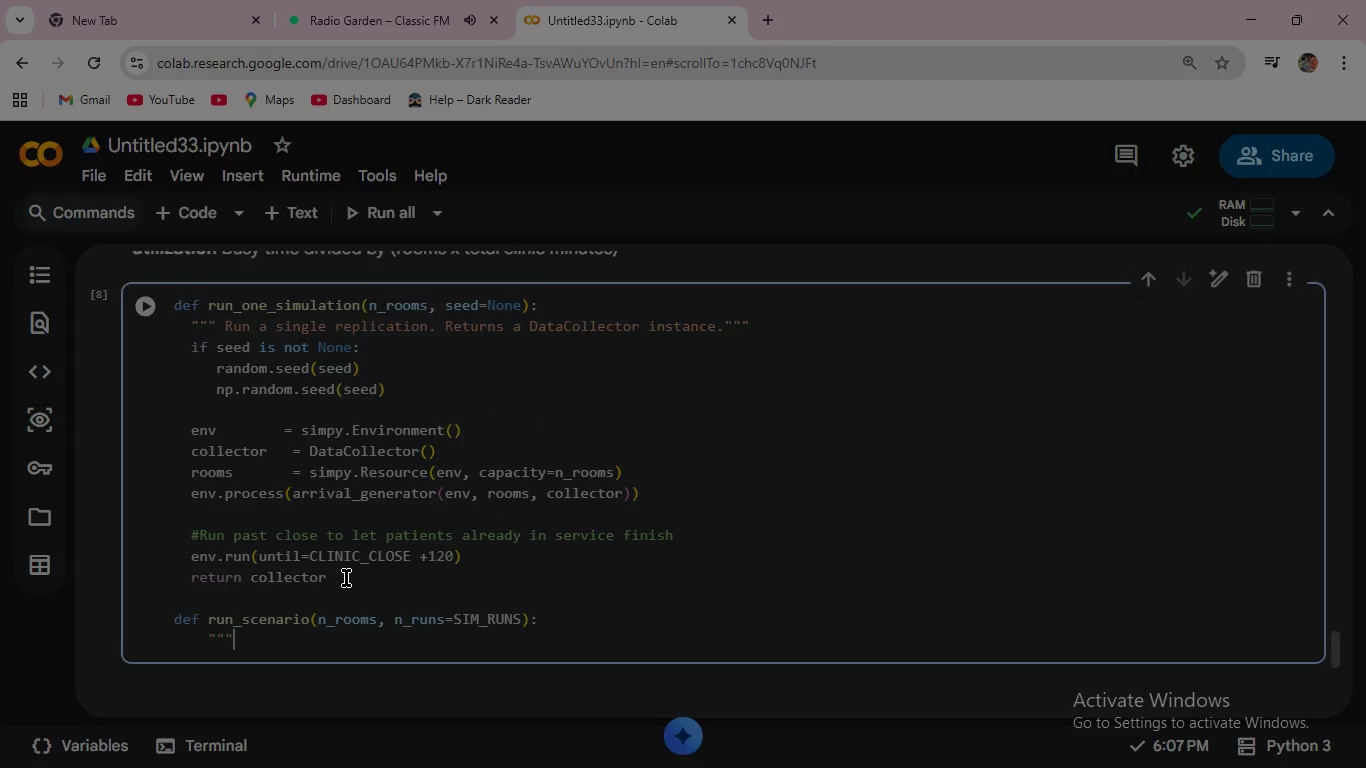 
key(Shift+Quote)
 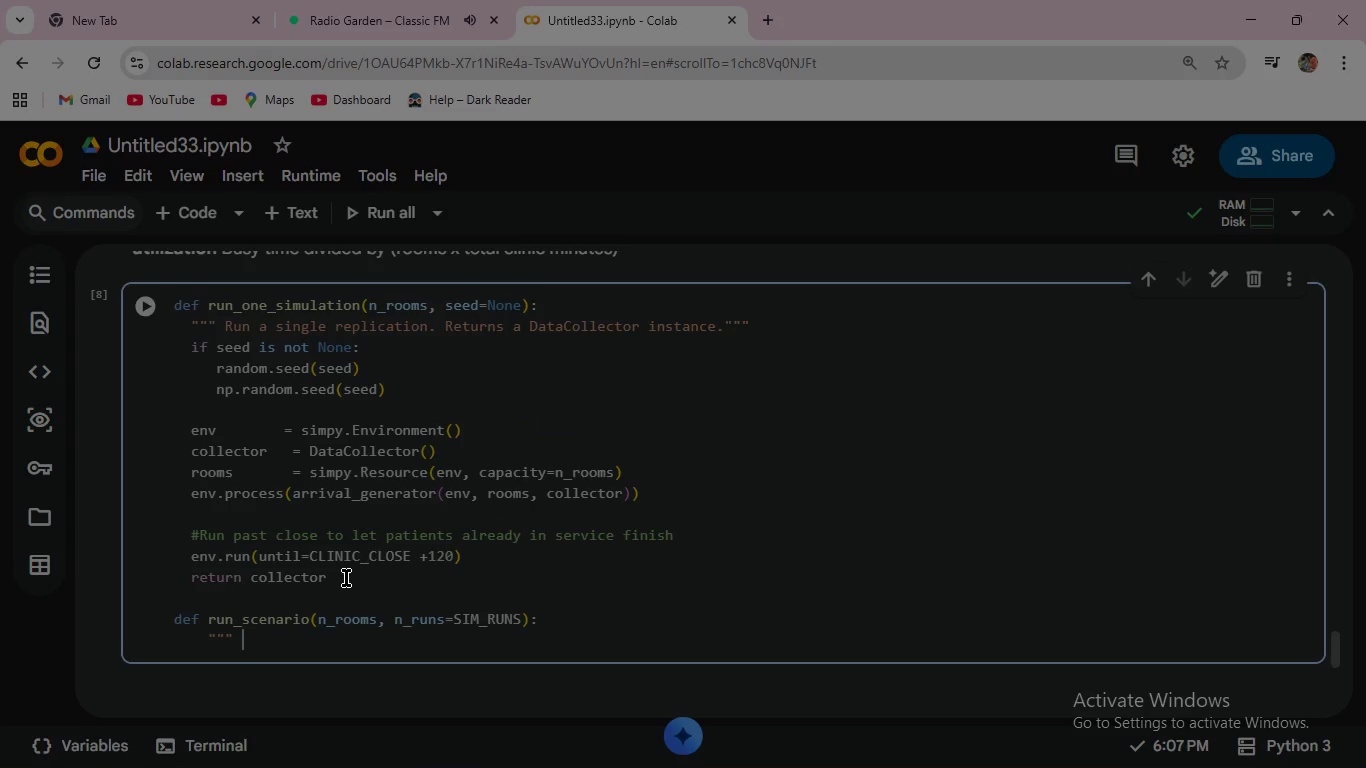 
key(Space)
 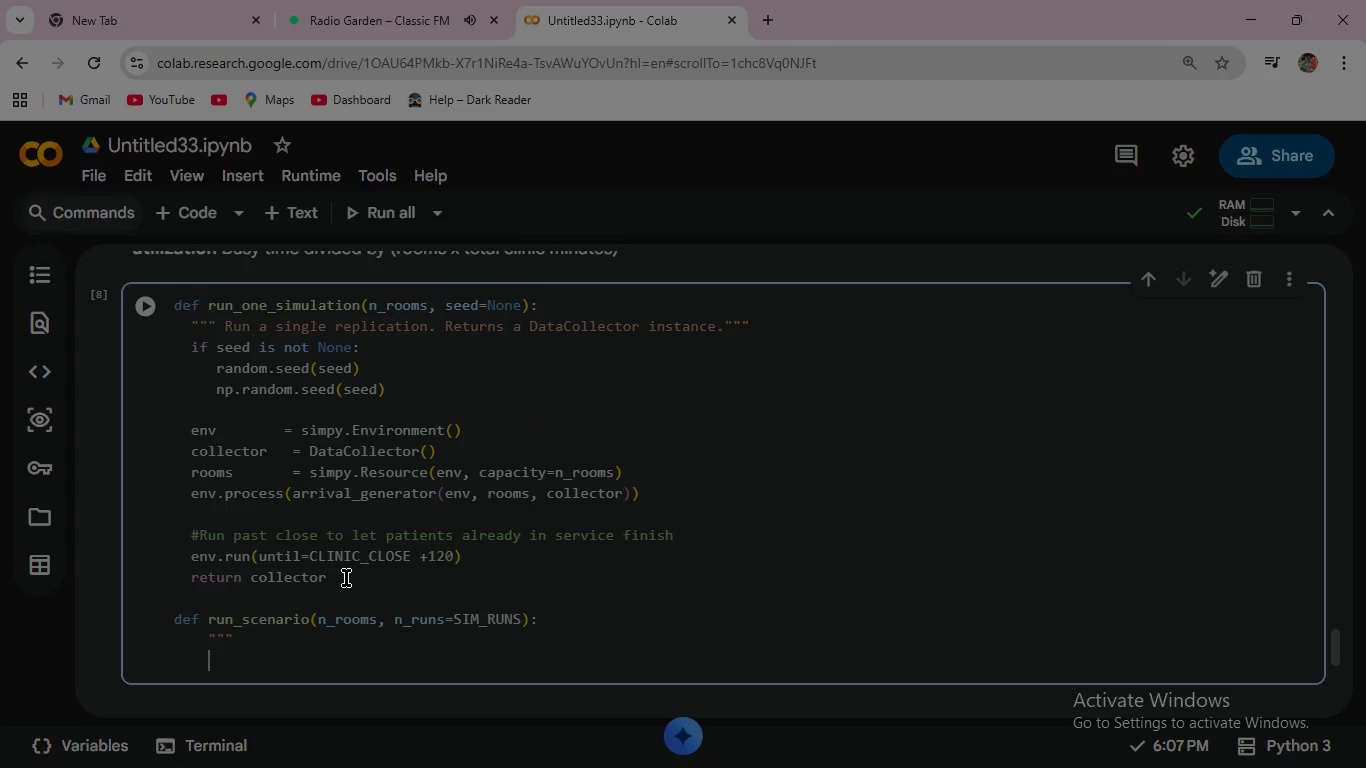 
key(Enter)
 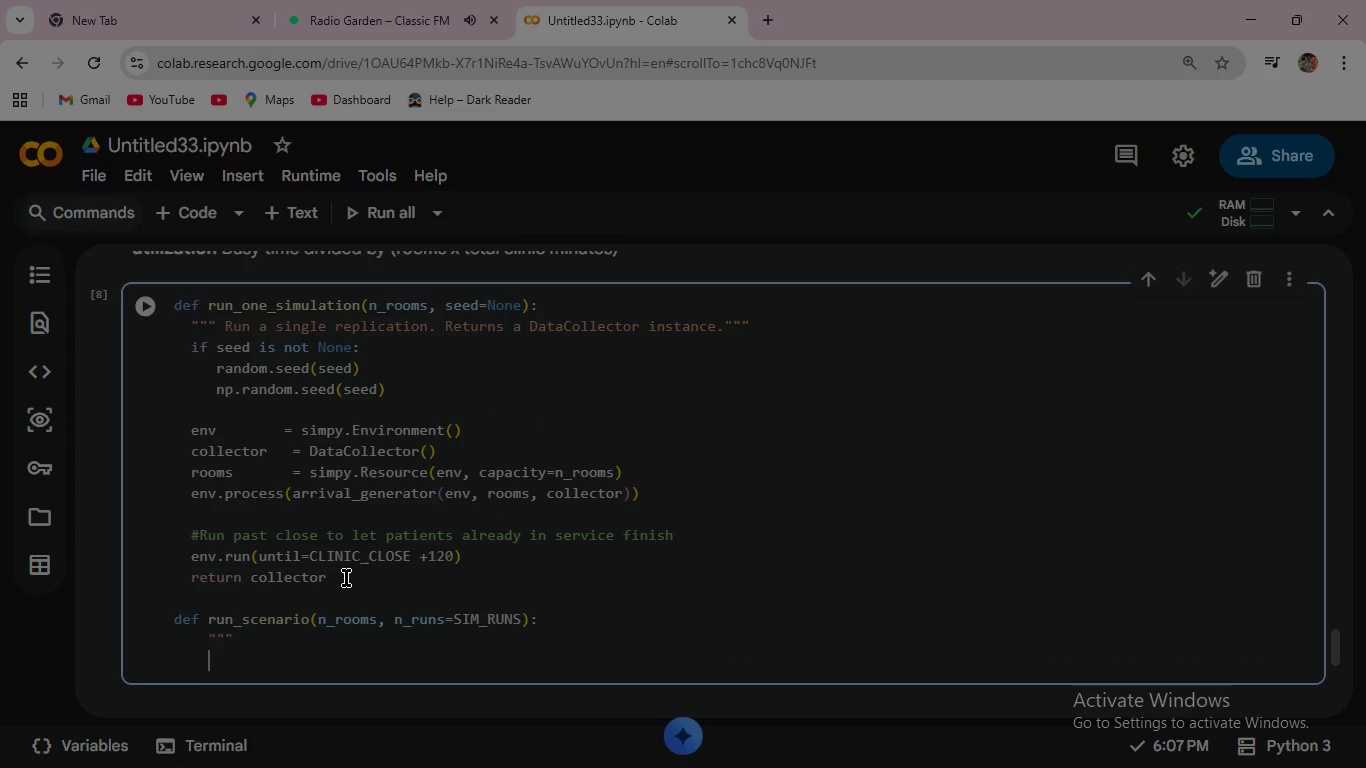 
type(Run )
 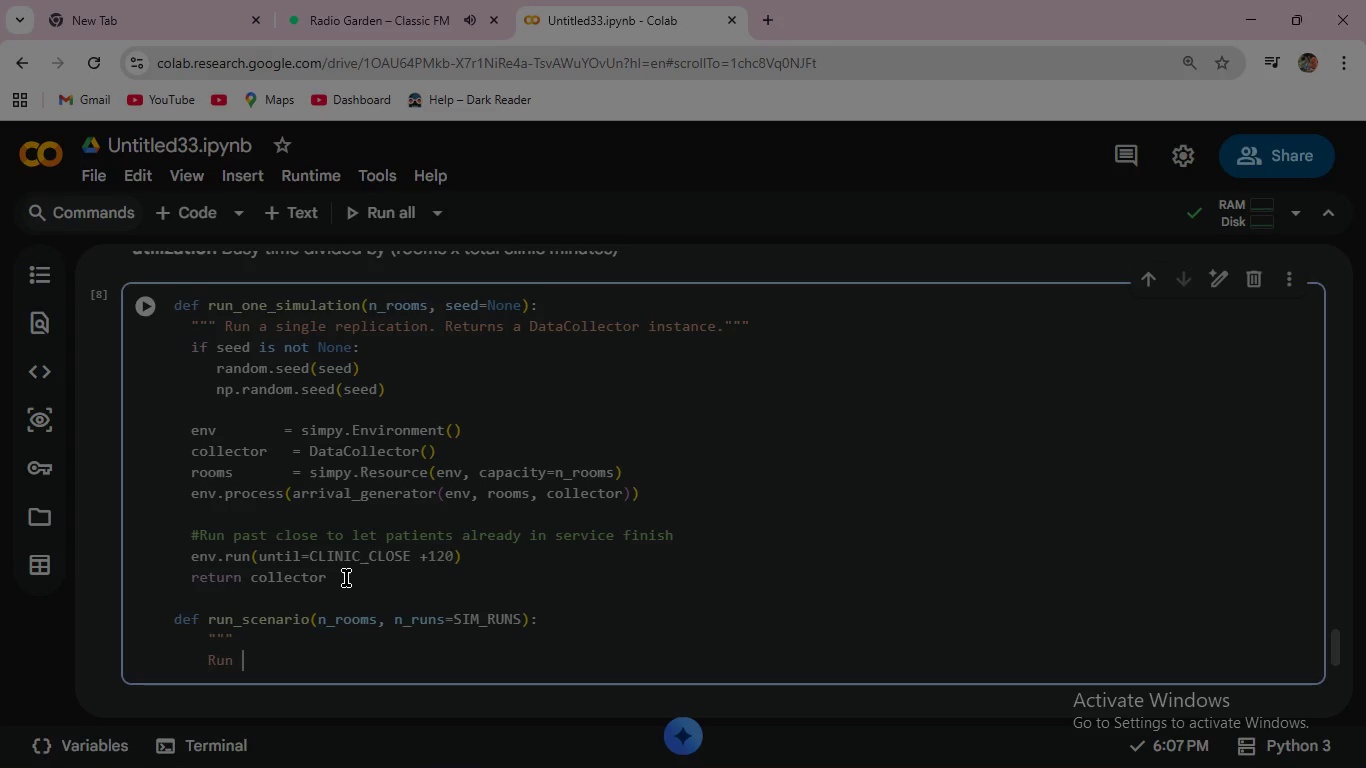 
wait(7.61)
 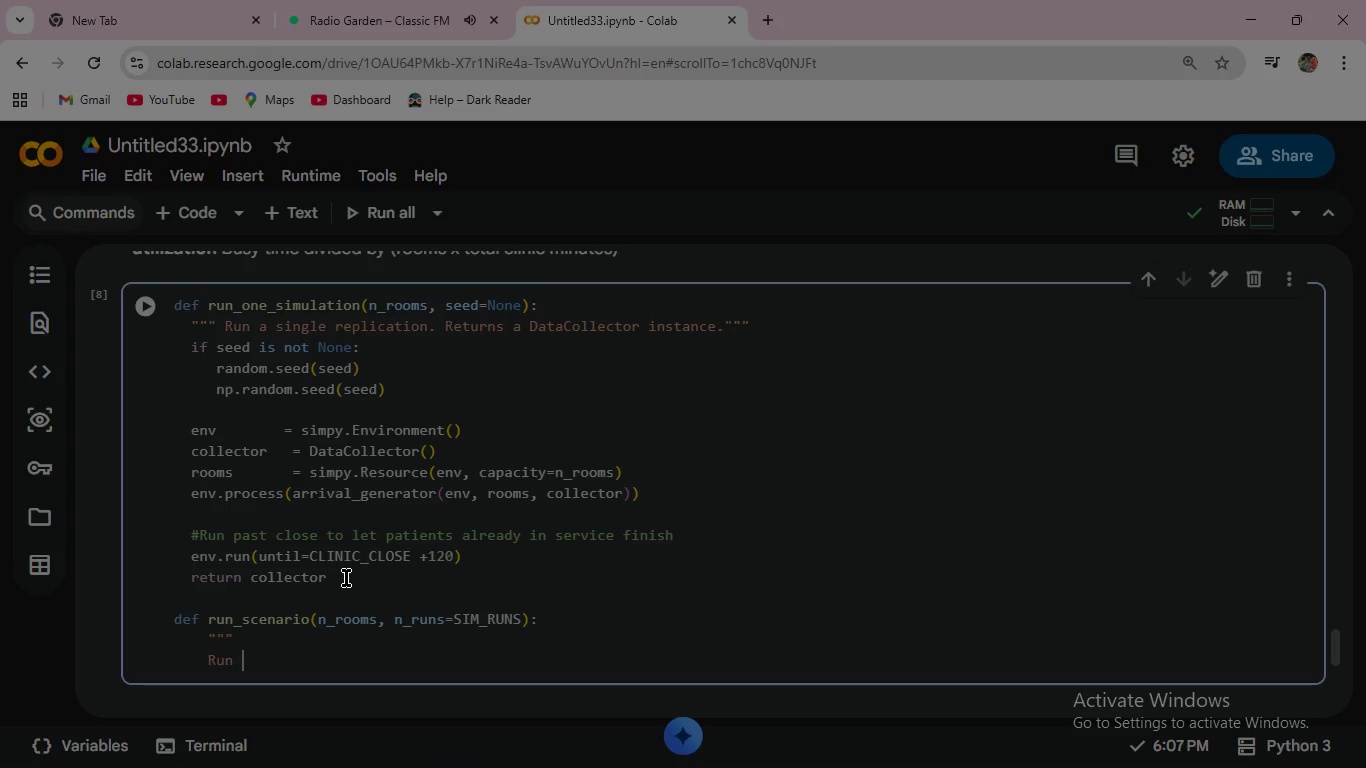 
type(n_runs replications for a given room count )
 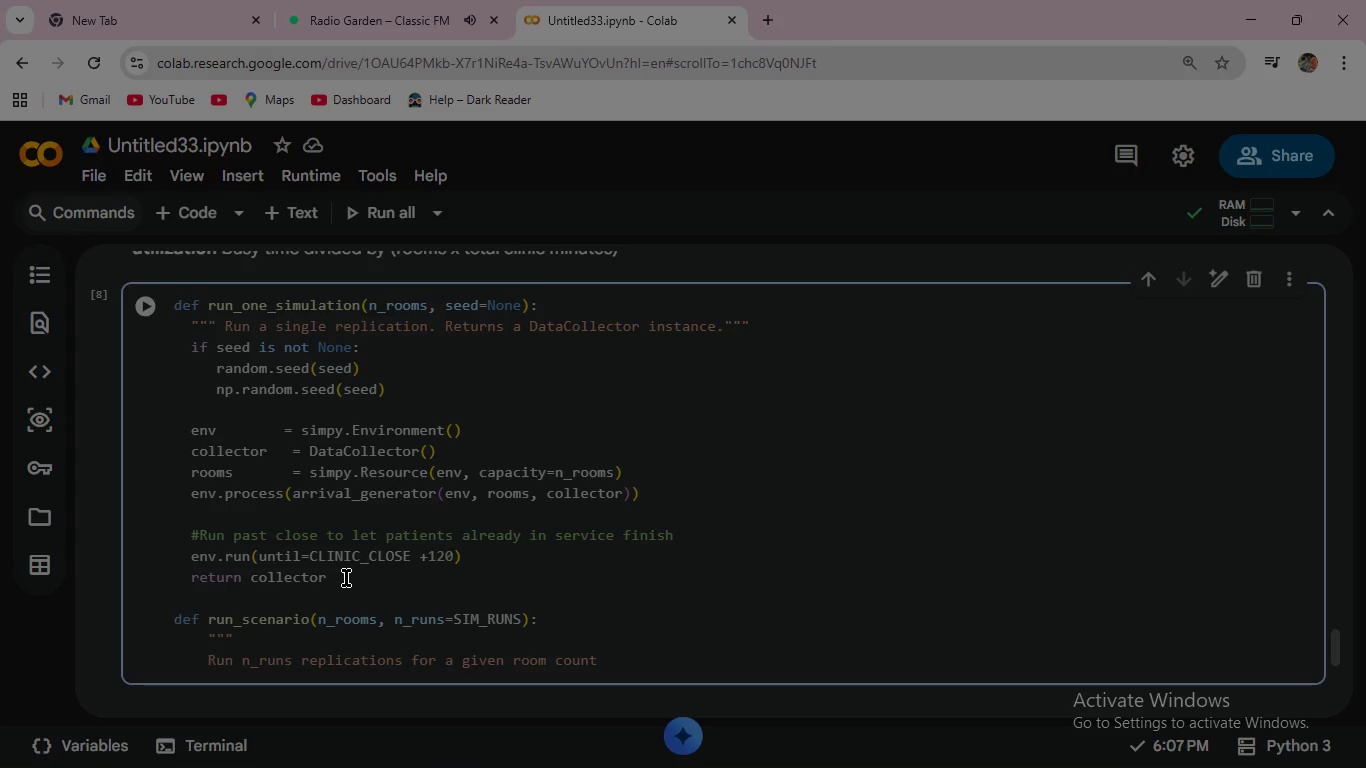 
wait(6.81)
 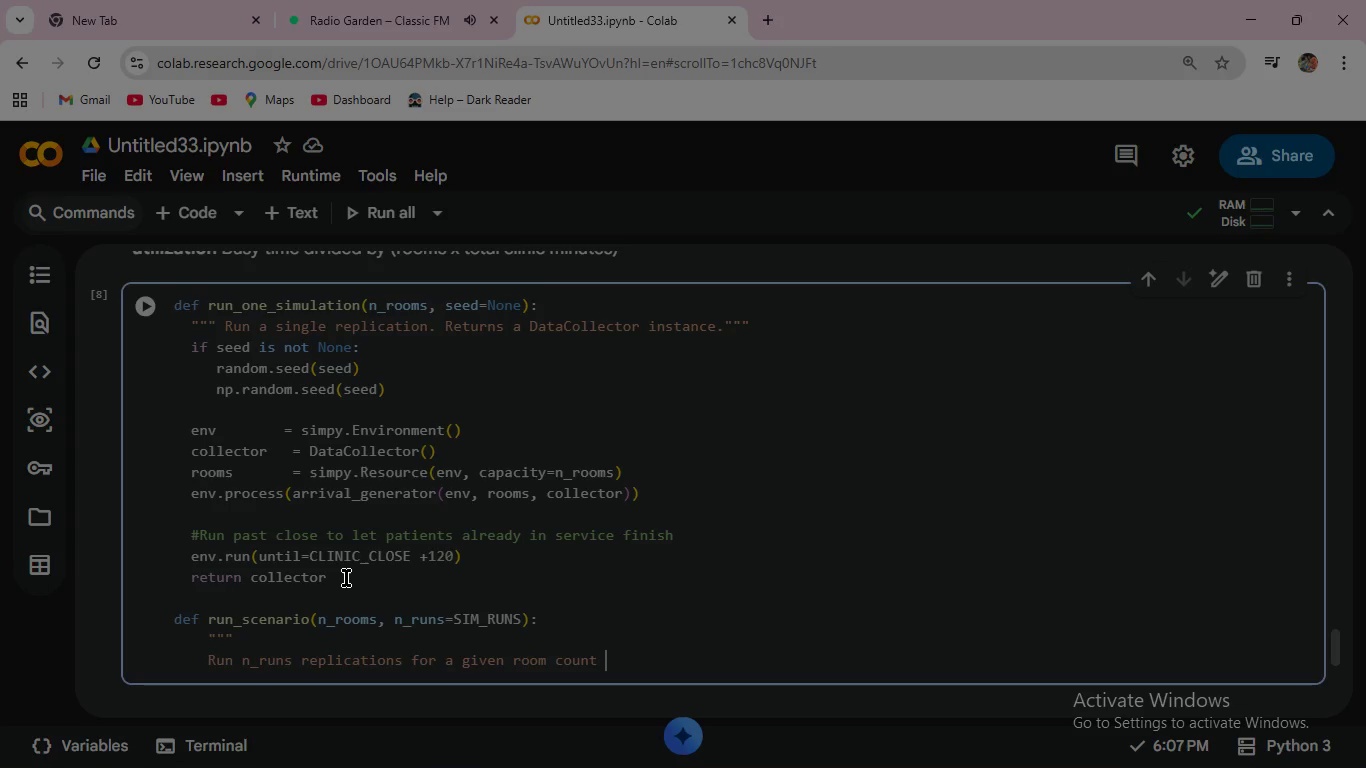 
type(and)
 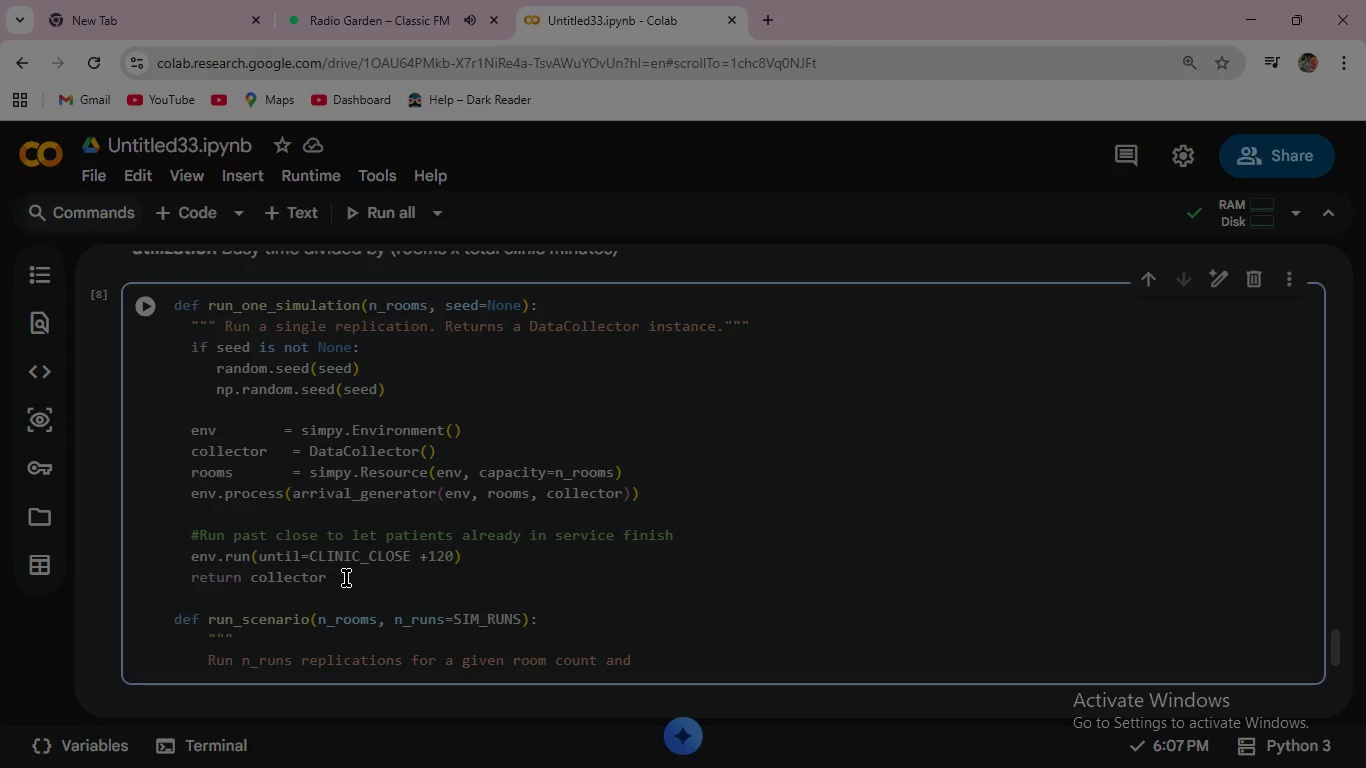 
wait(23.3)
 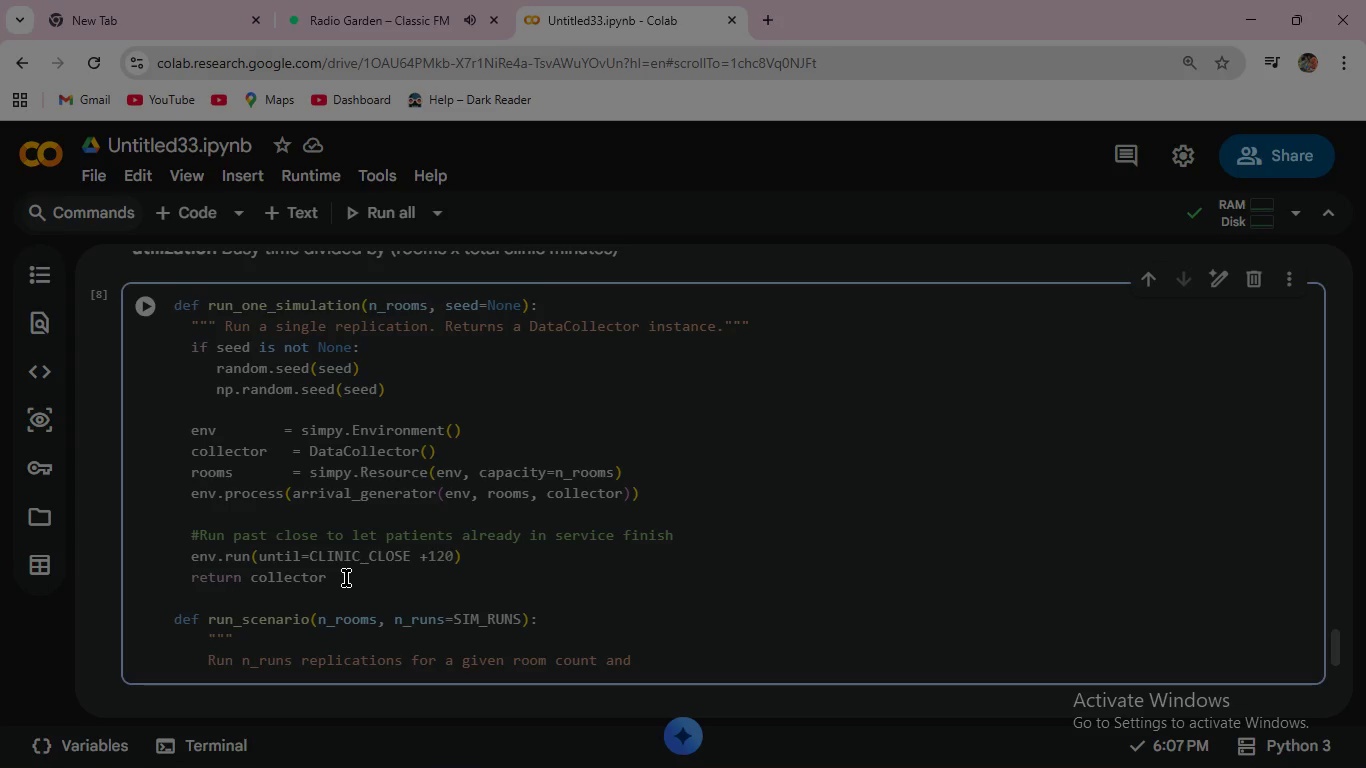 
type( aggregate metrics. )
 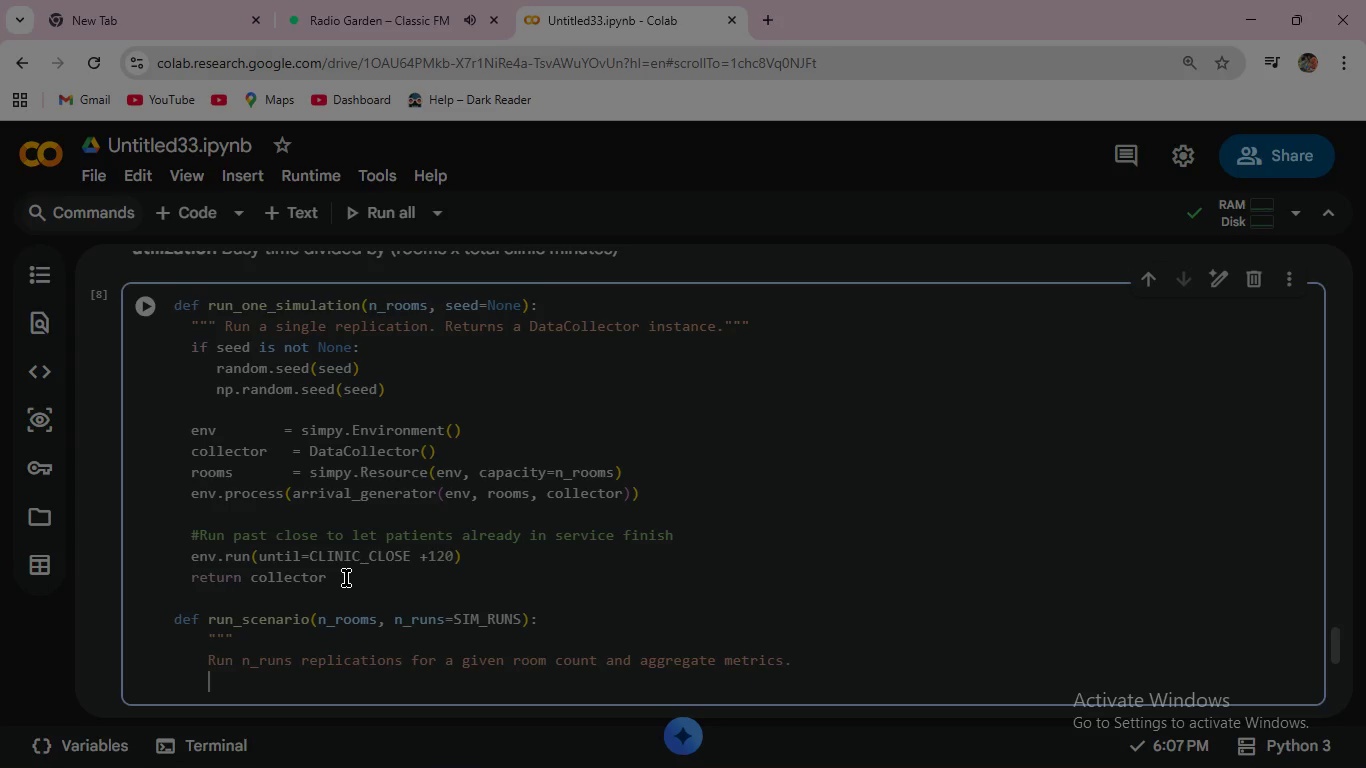 
key(Enter)
 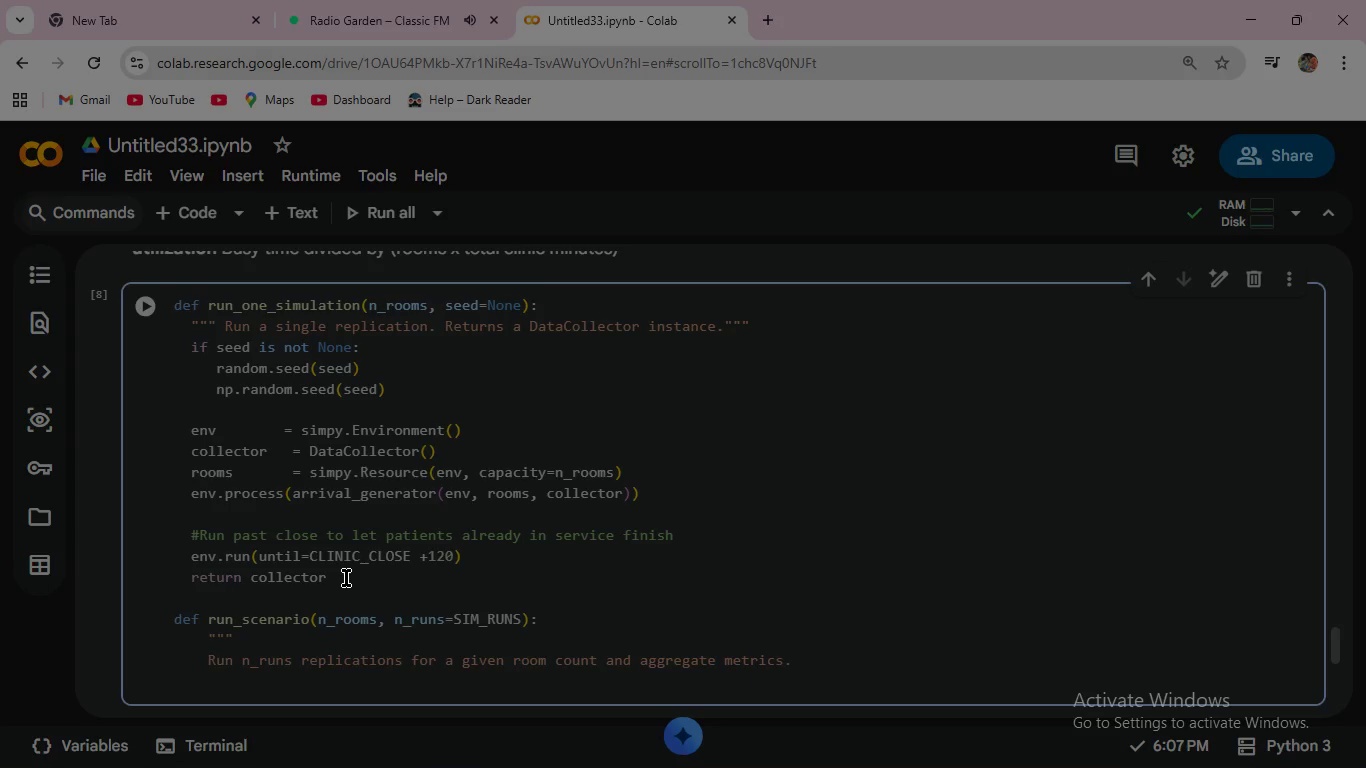 
wait(6.12)
 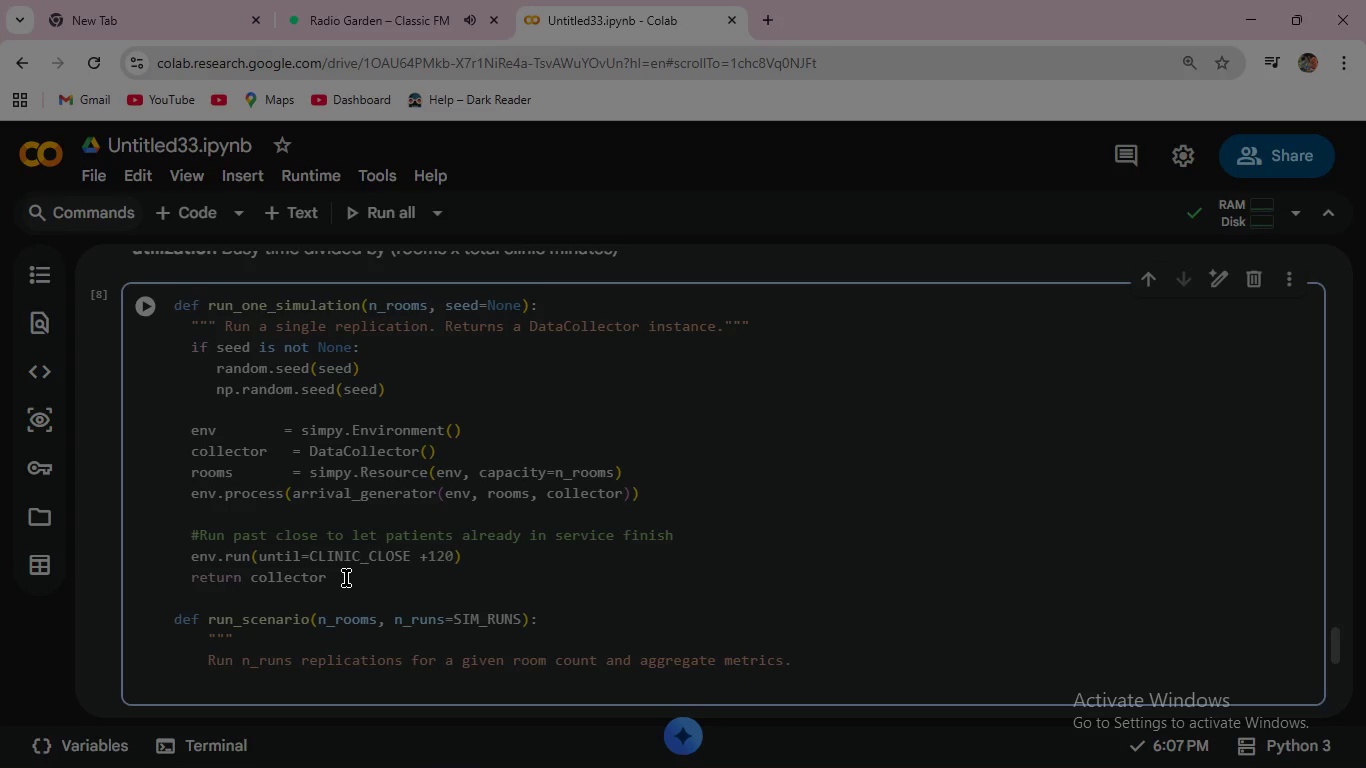 
type(Returns a dict with summary stat)
 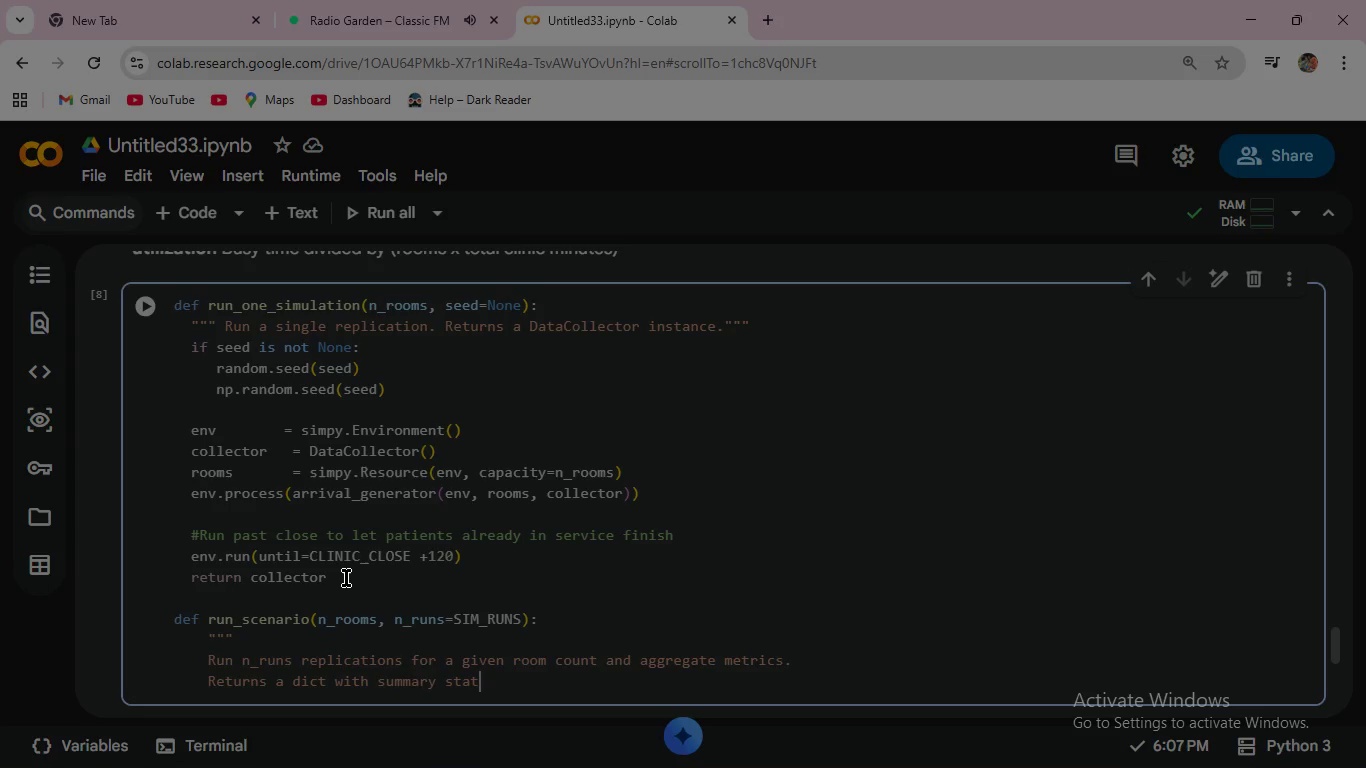 
type(istics and the combined DataFrame. )
 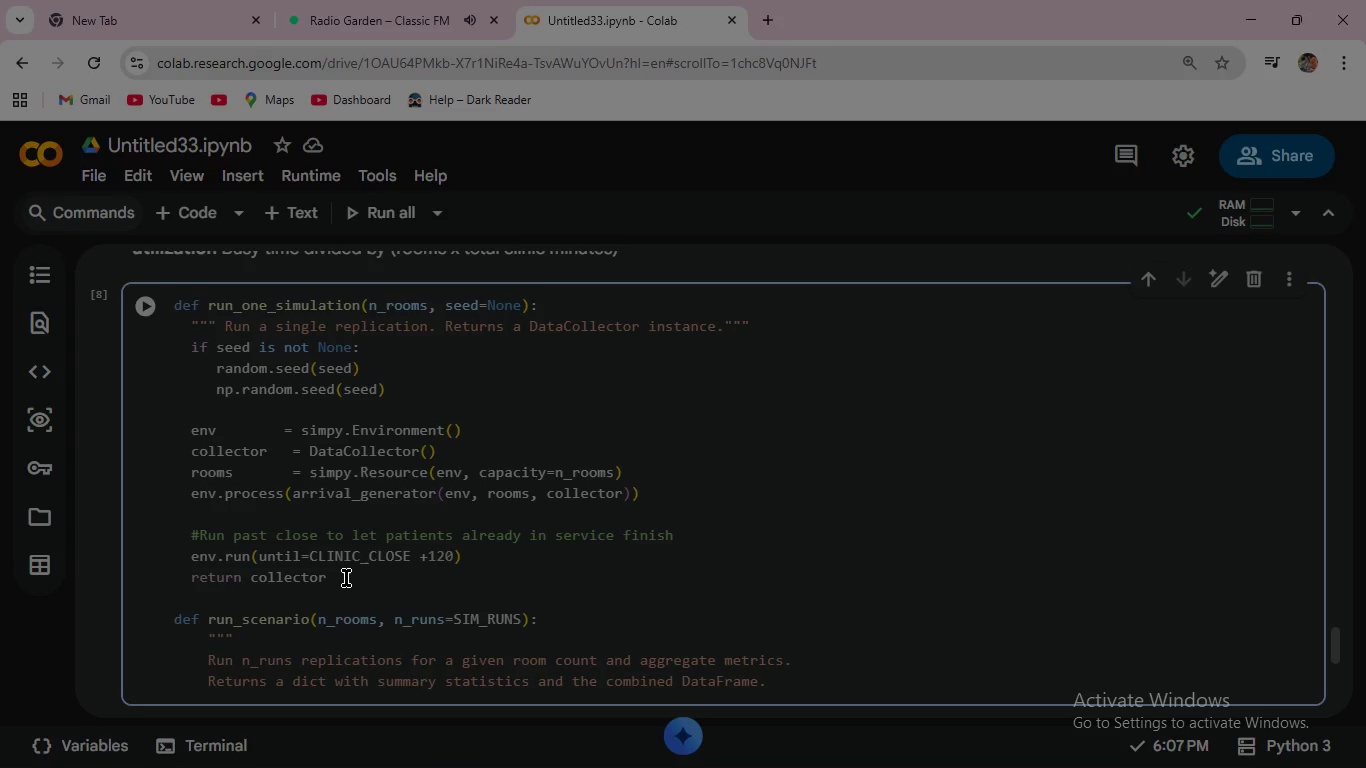 
wait(28.5)
 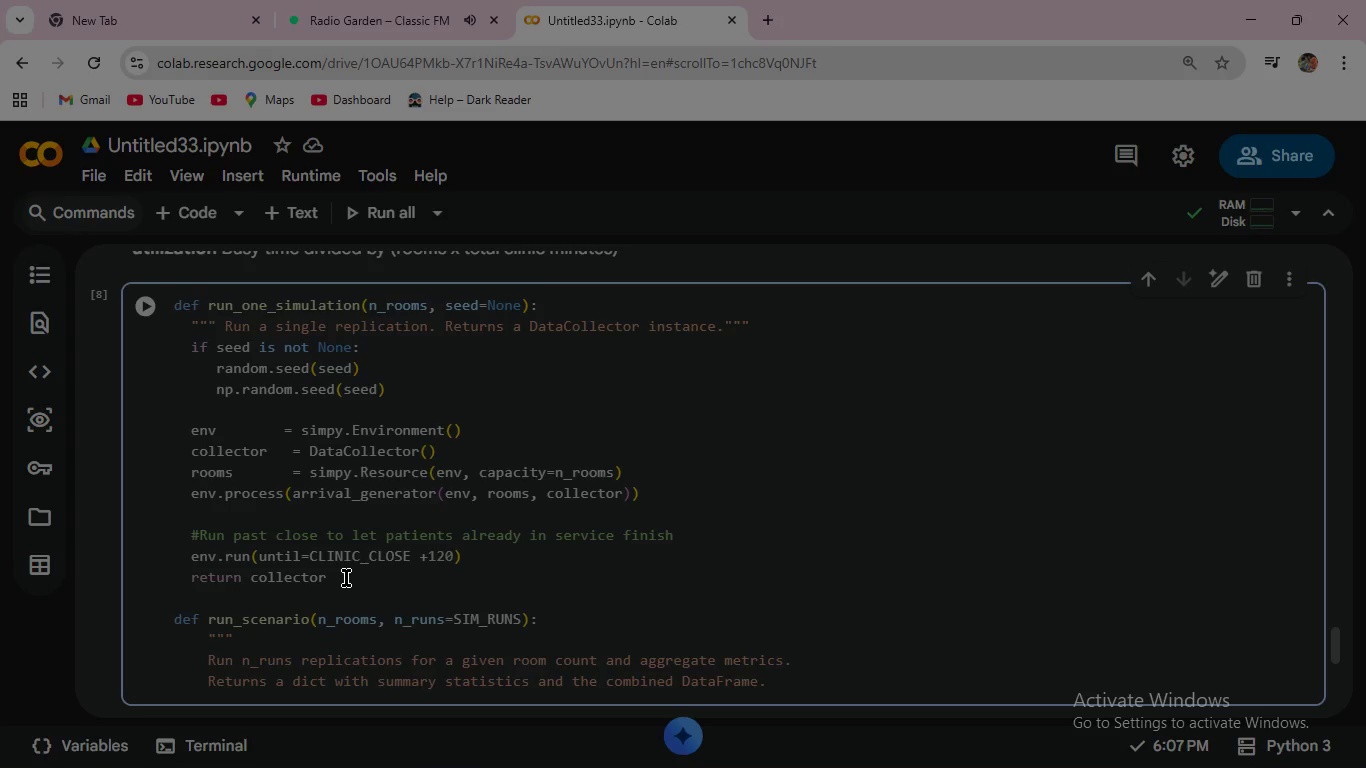 
key(Enter)
 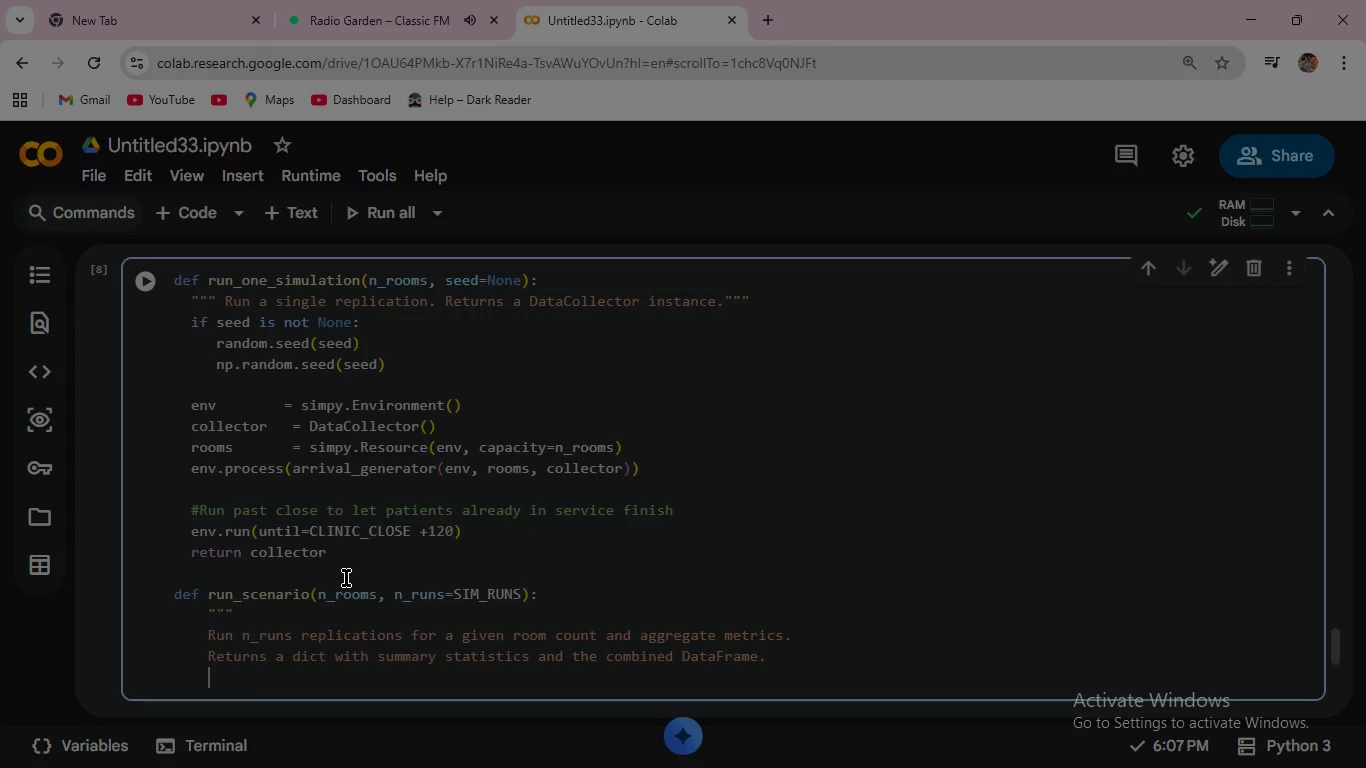 
key(Shift+Quote)
 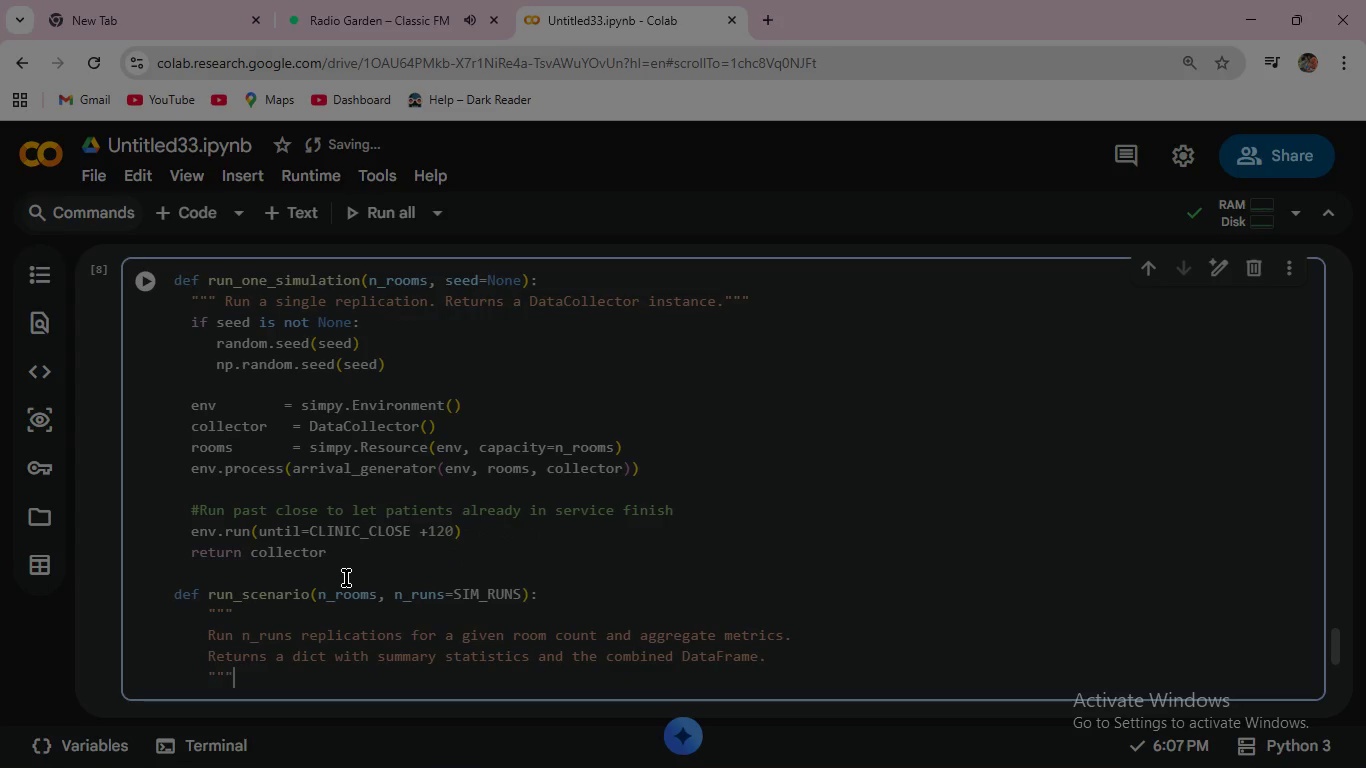 
key(Shift+Quote)
 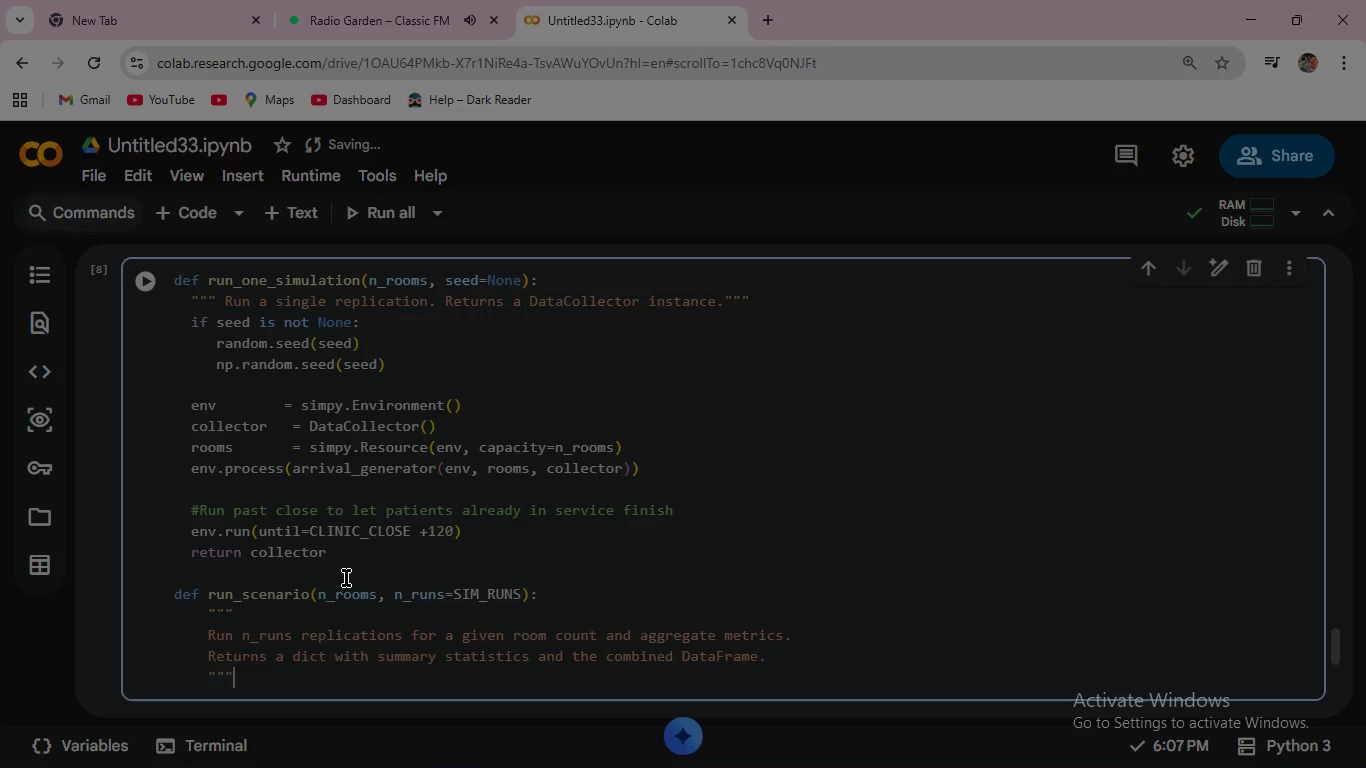 
key(Shift+Quote)
 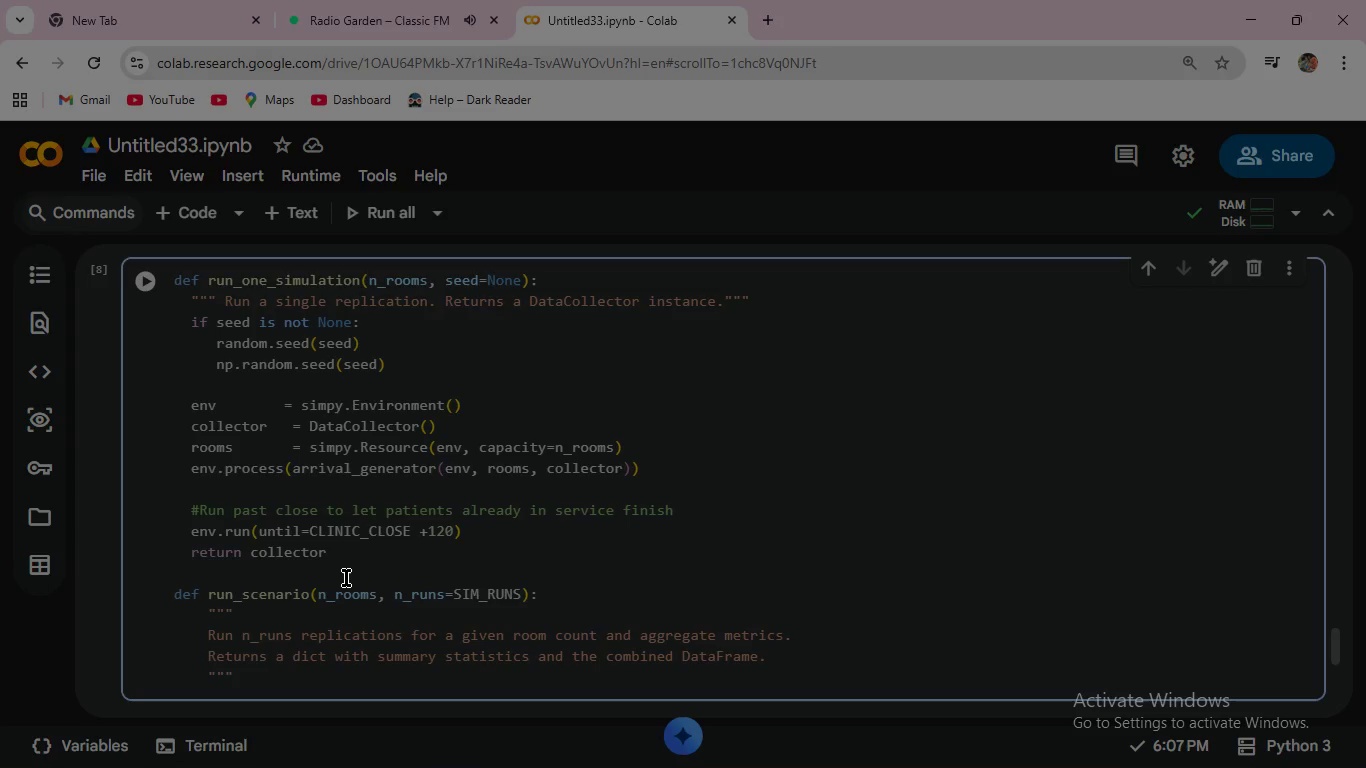 
wait(15.36)
 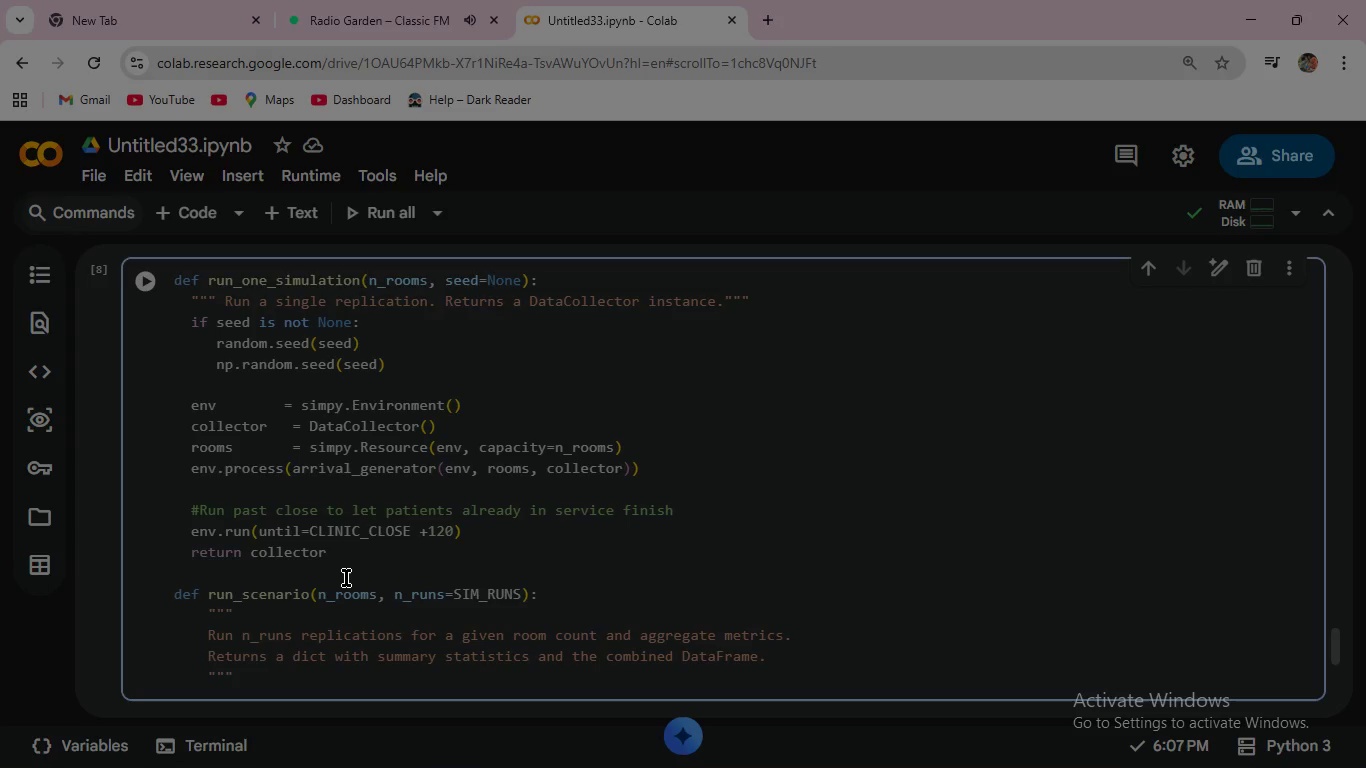 
key(Enter)
 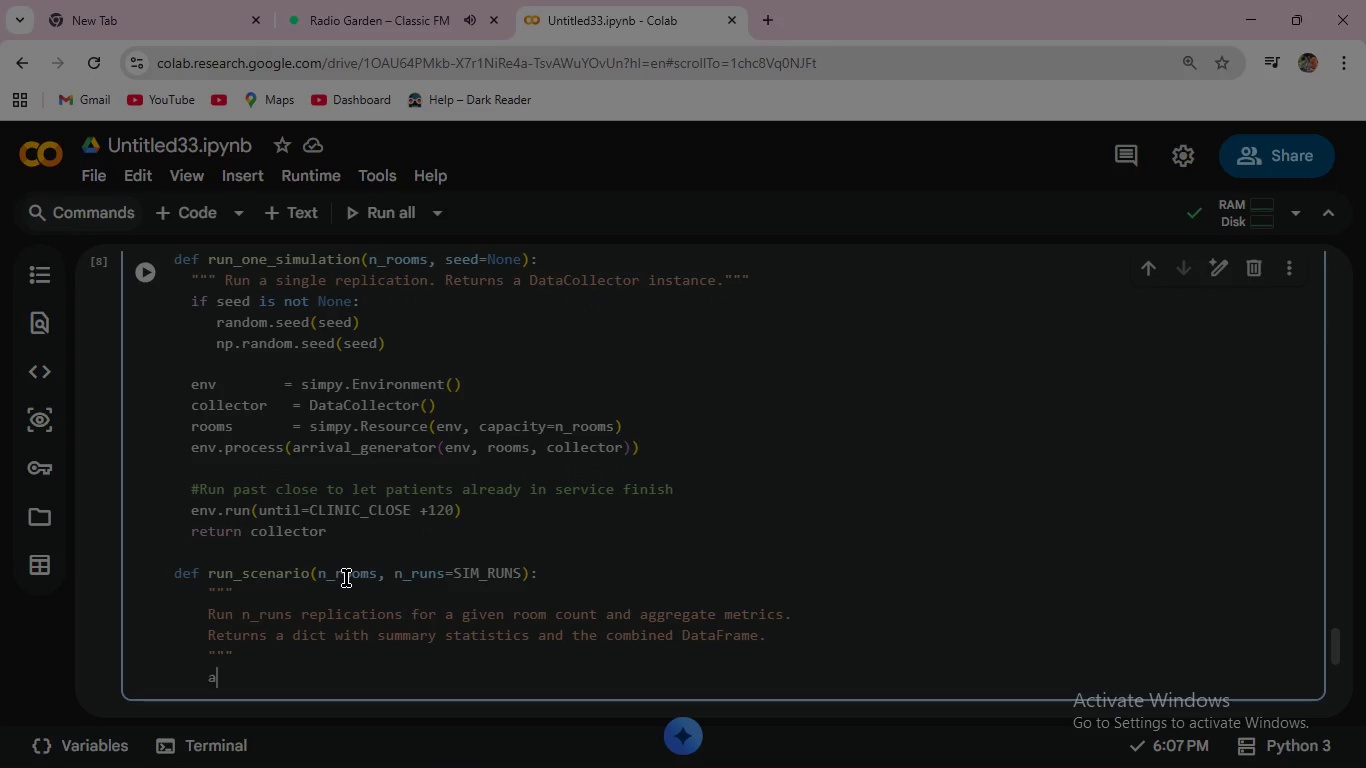 
type(agg_wait_times  = [])
 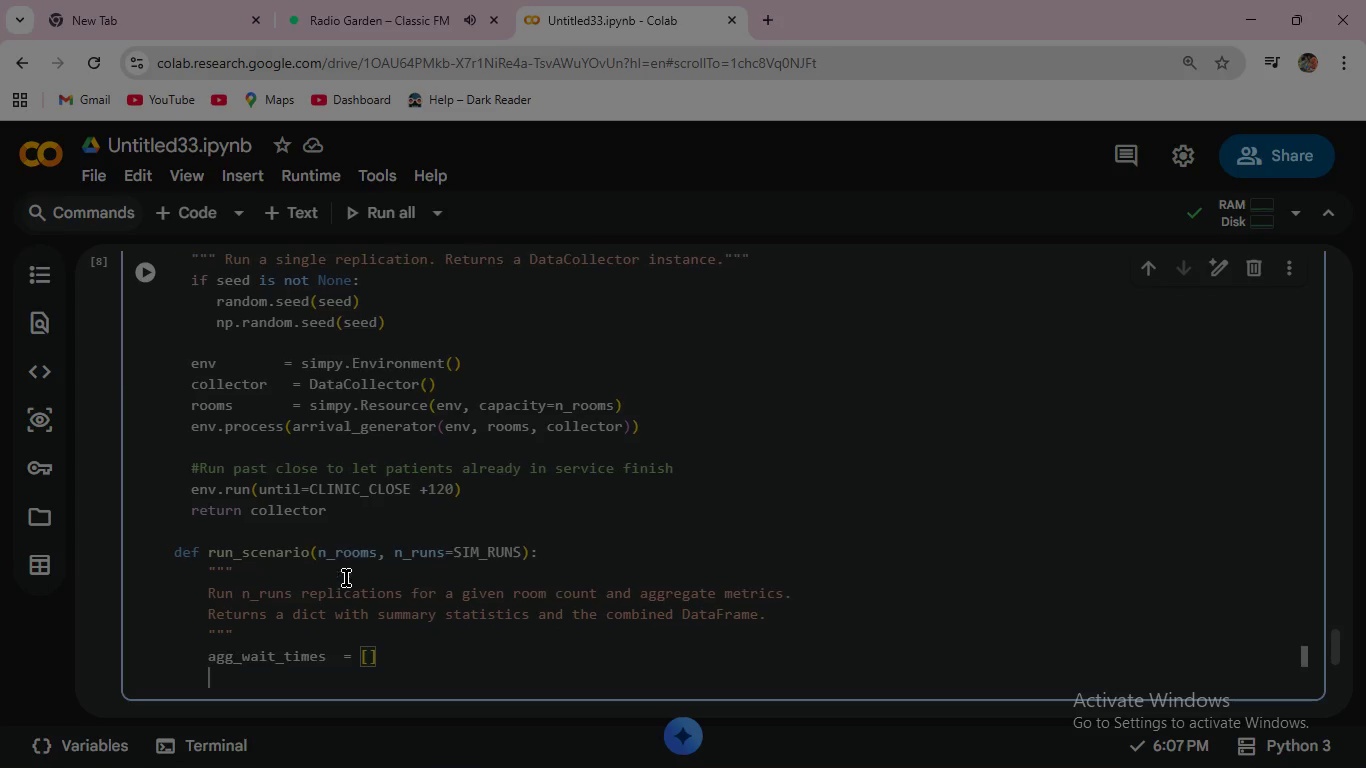 
key(Enter)
 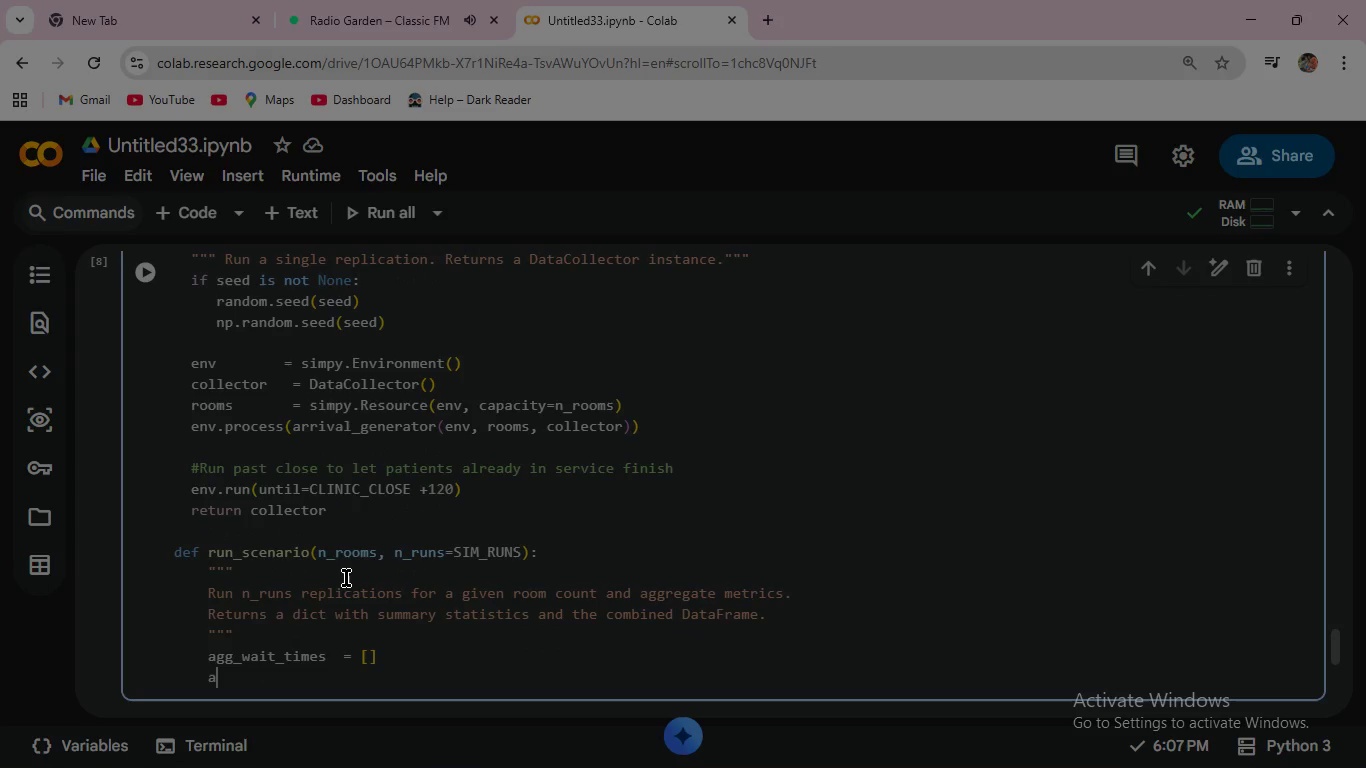 
type(agg_max_idle    = [)
 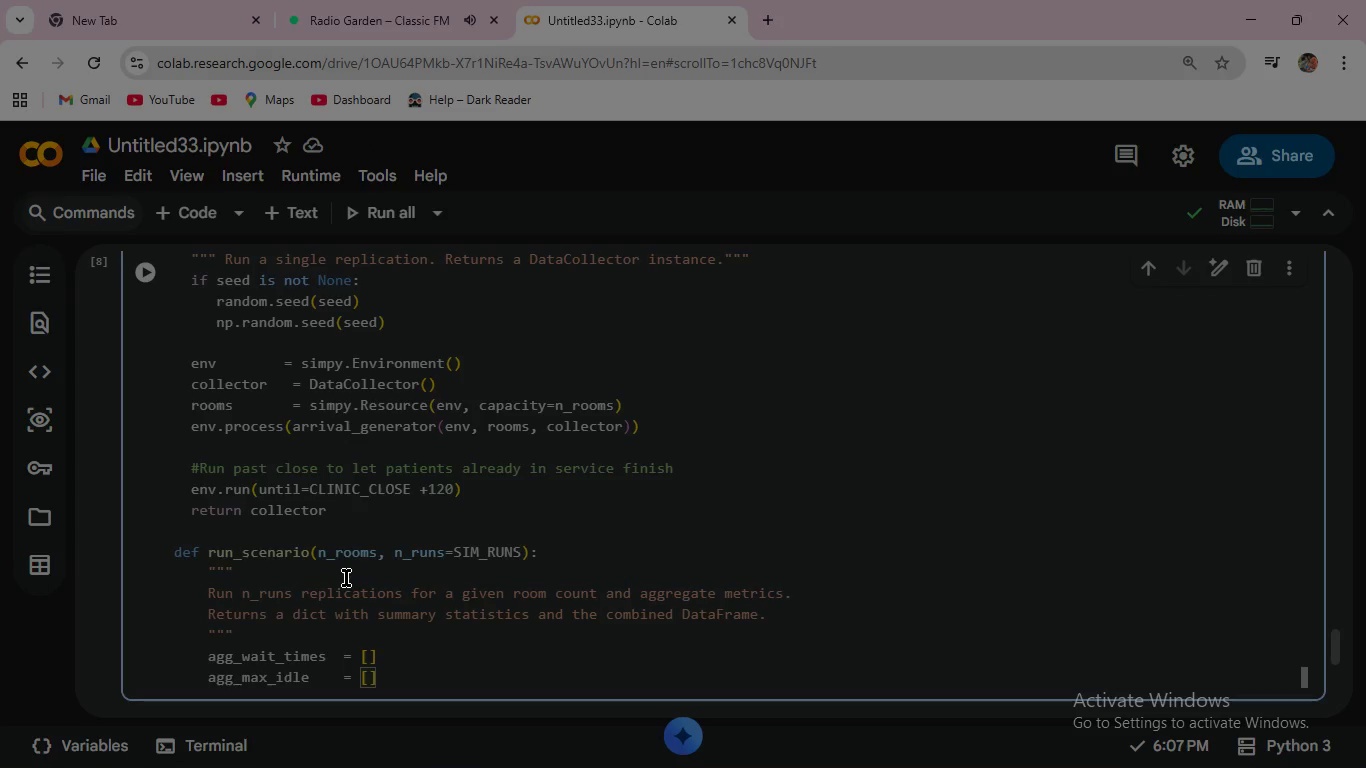 
key(ArrowRight)
 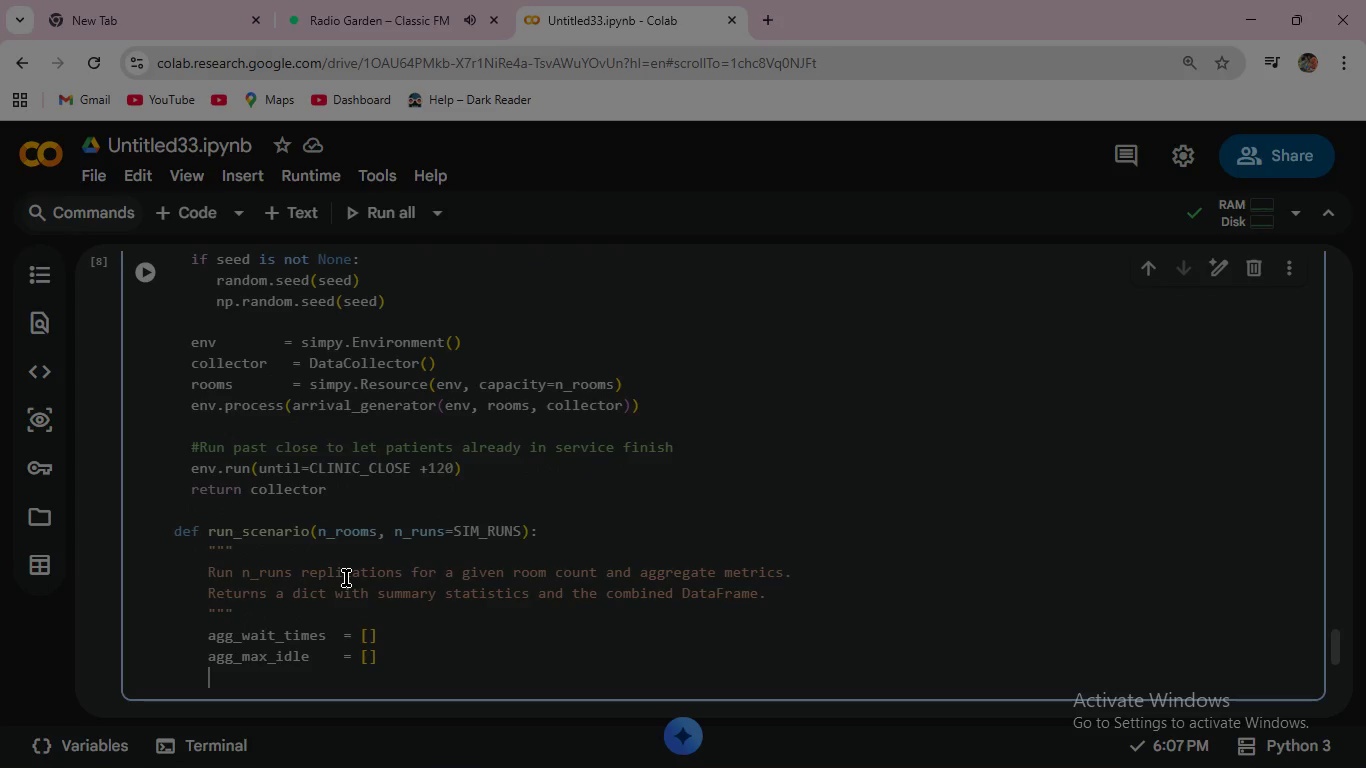 
key(Enter)
 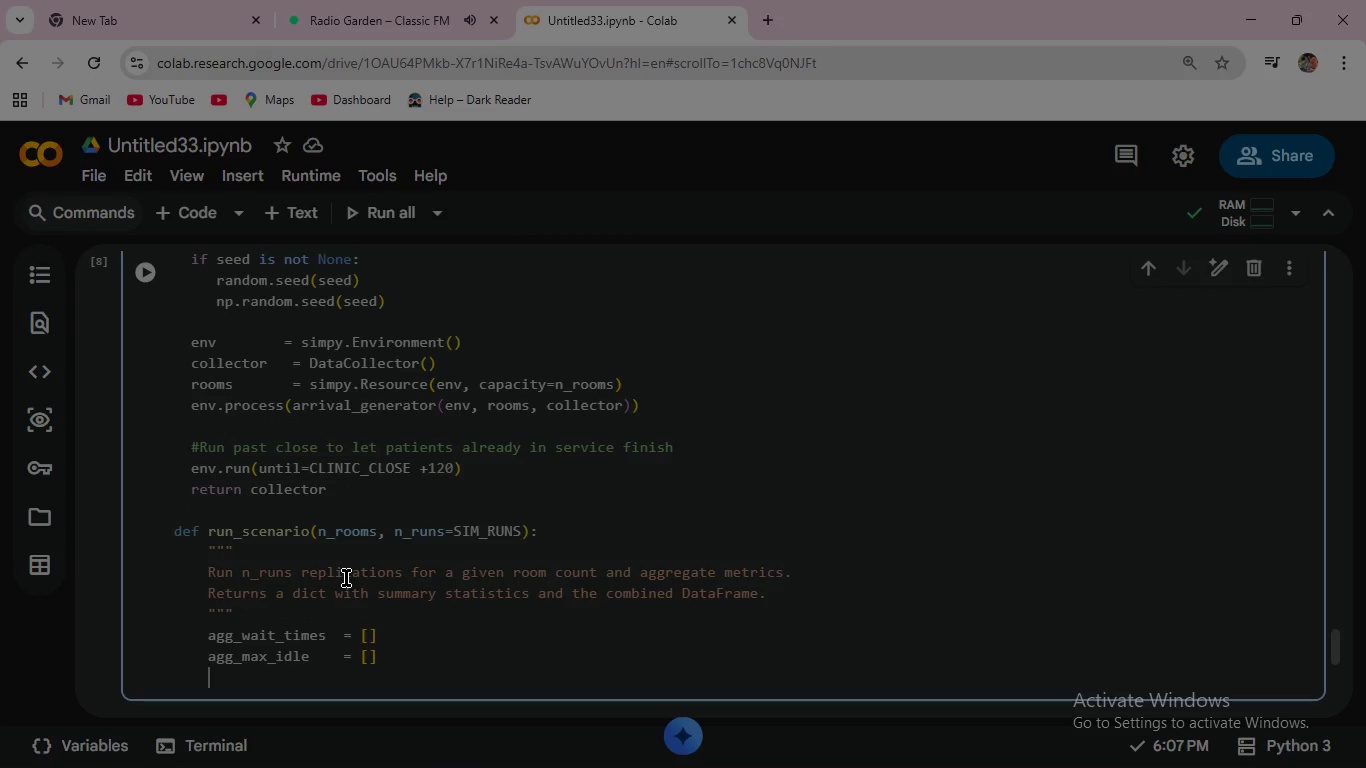 
type(agg_pct_over15  = [)
 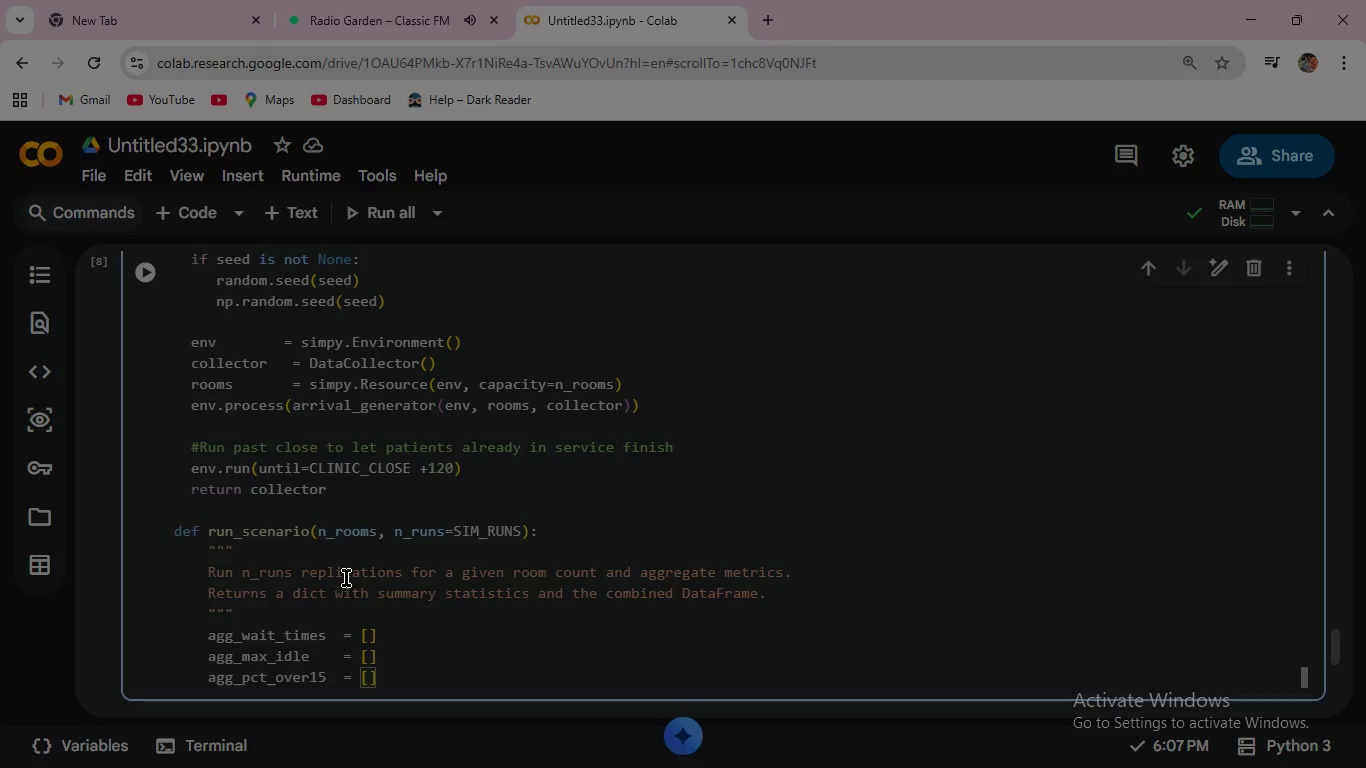 
key(ArrowRight)
 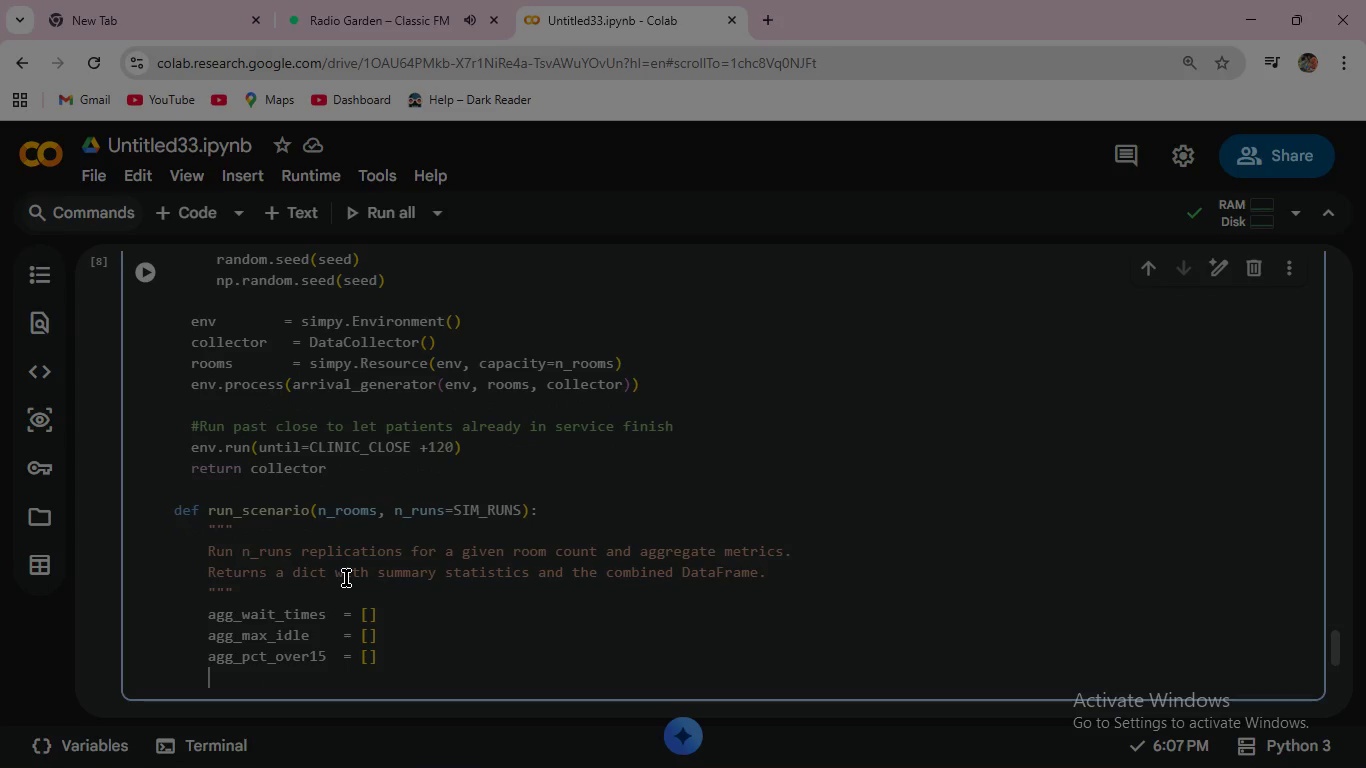 
key(Enter)
 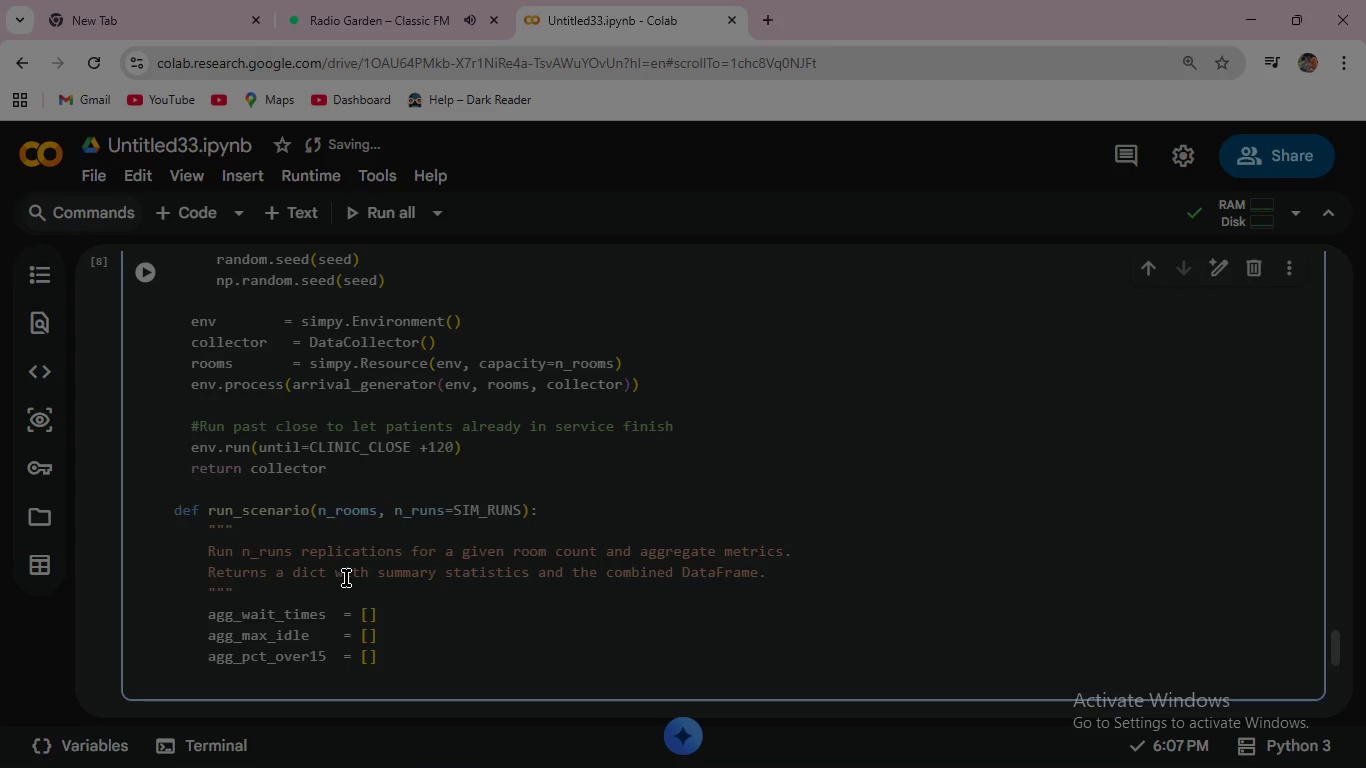 
type(all_dfs         = [)
 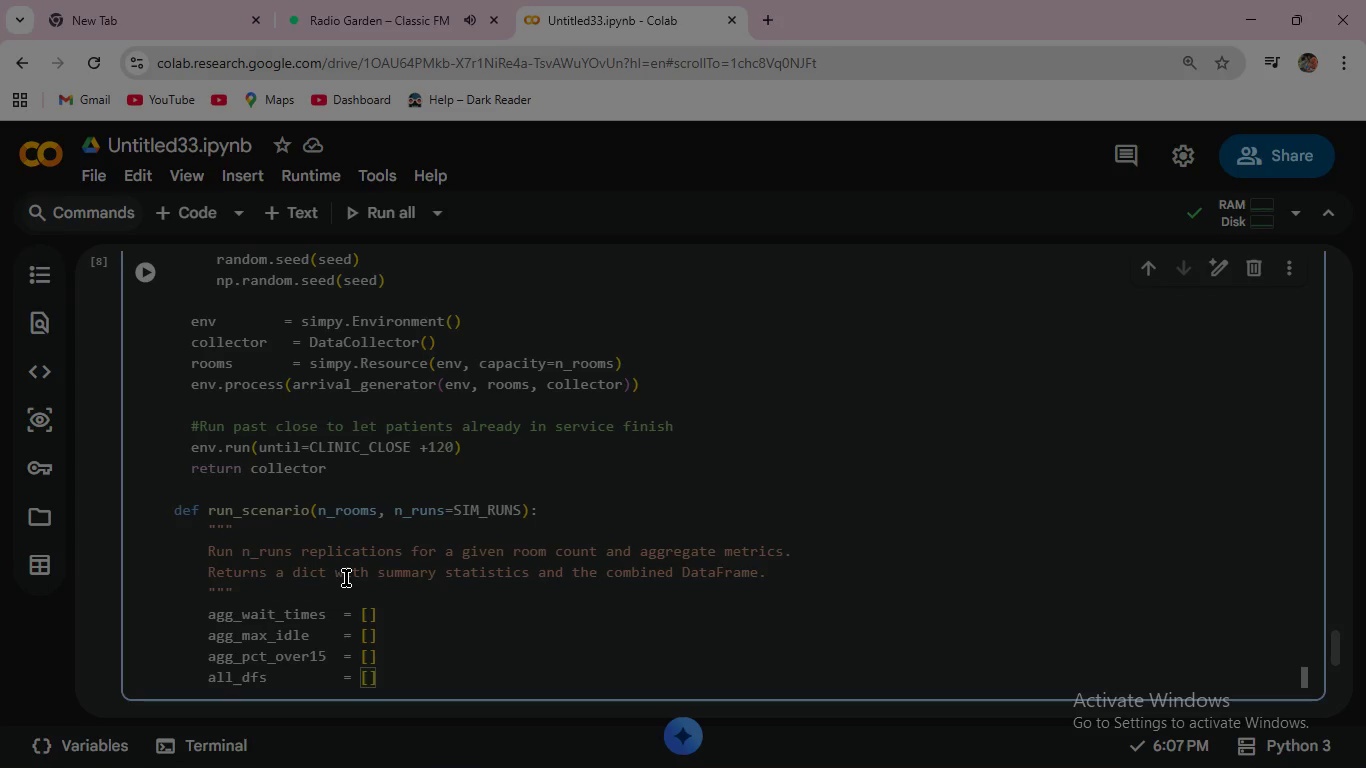 
wait(14.59)
 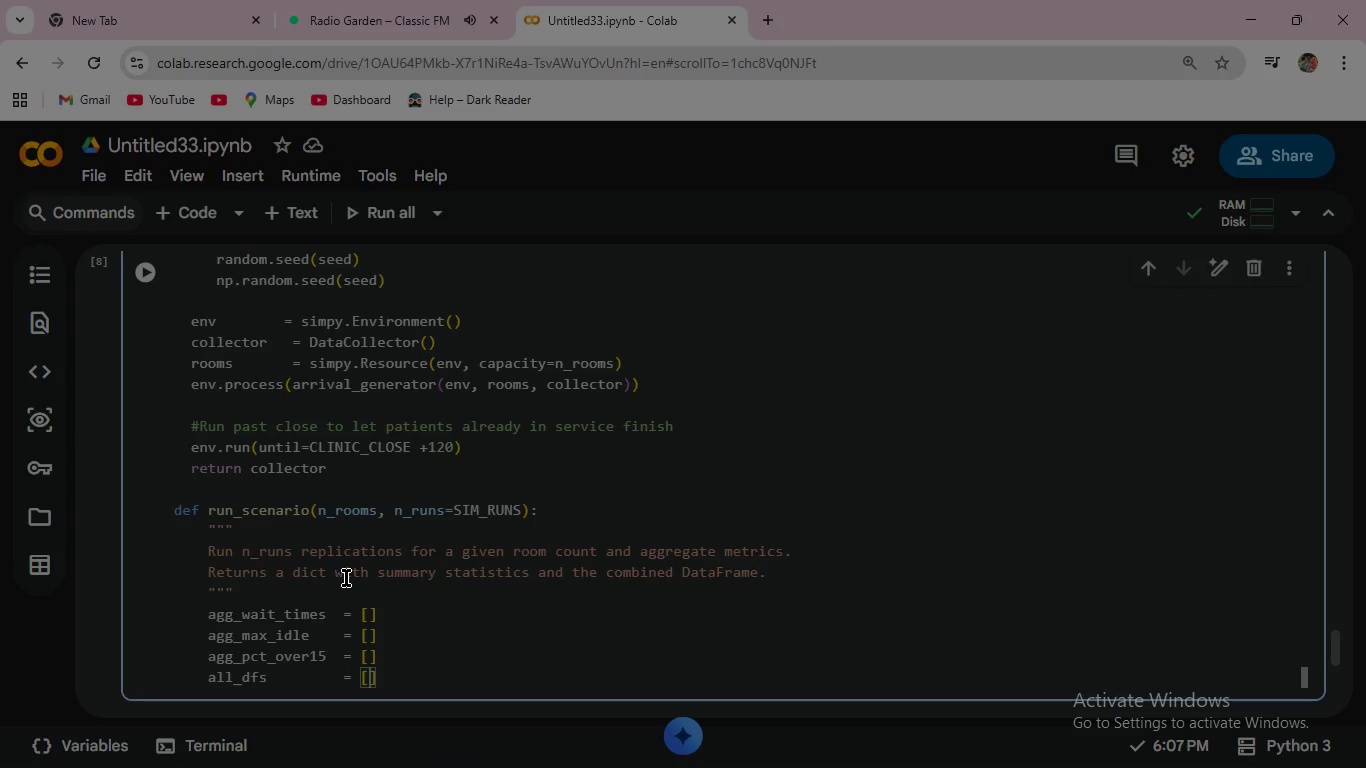 
key(ArrowRight)
 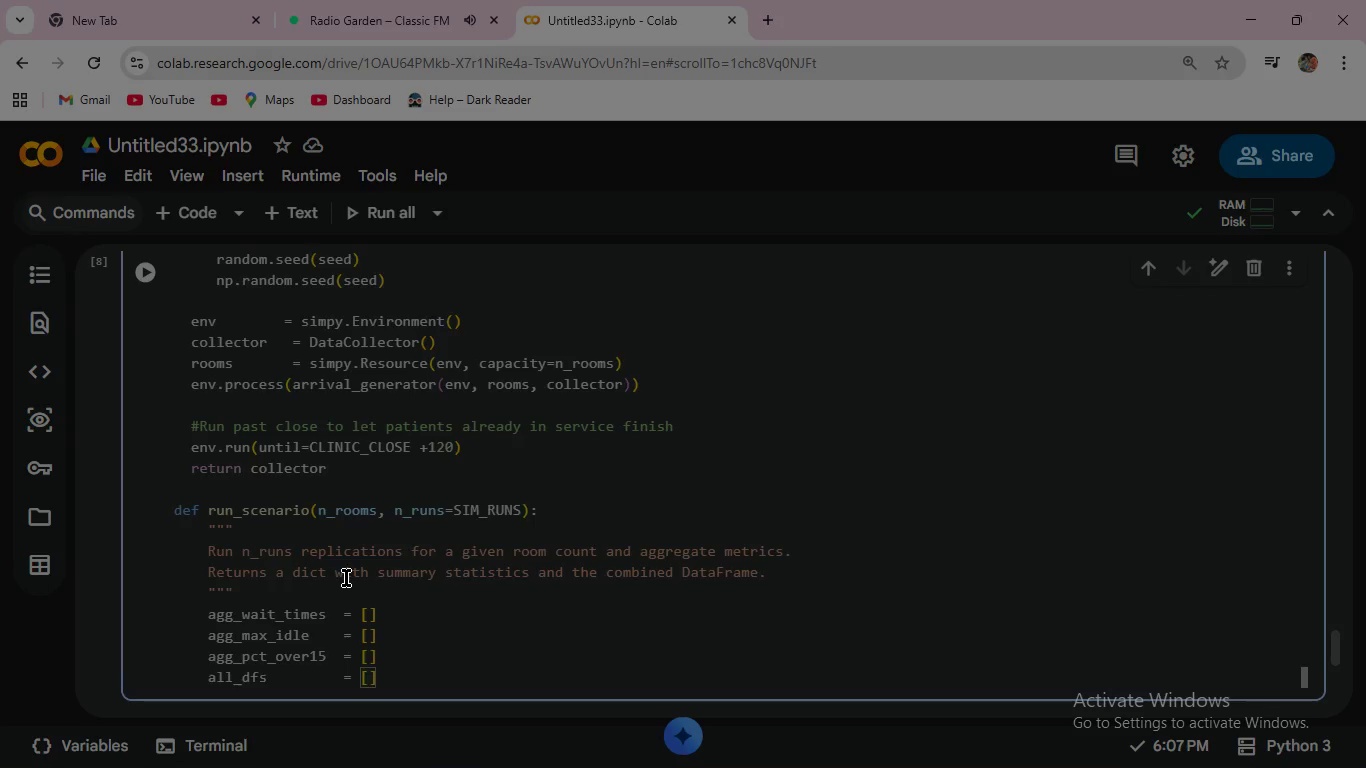 
key(Enter)
 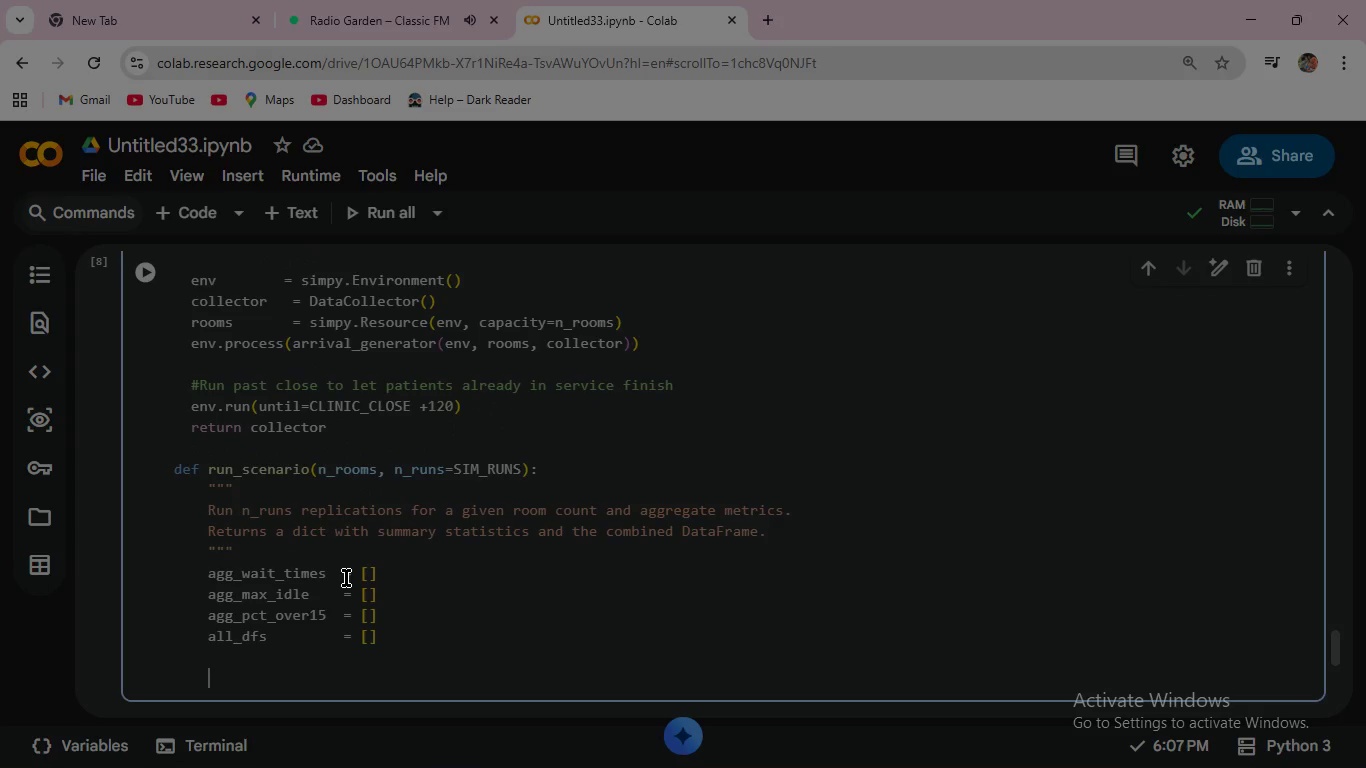 
key(Enter)
 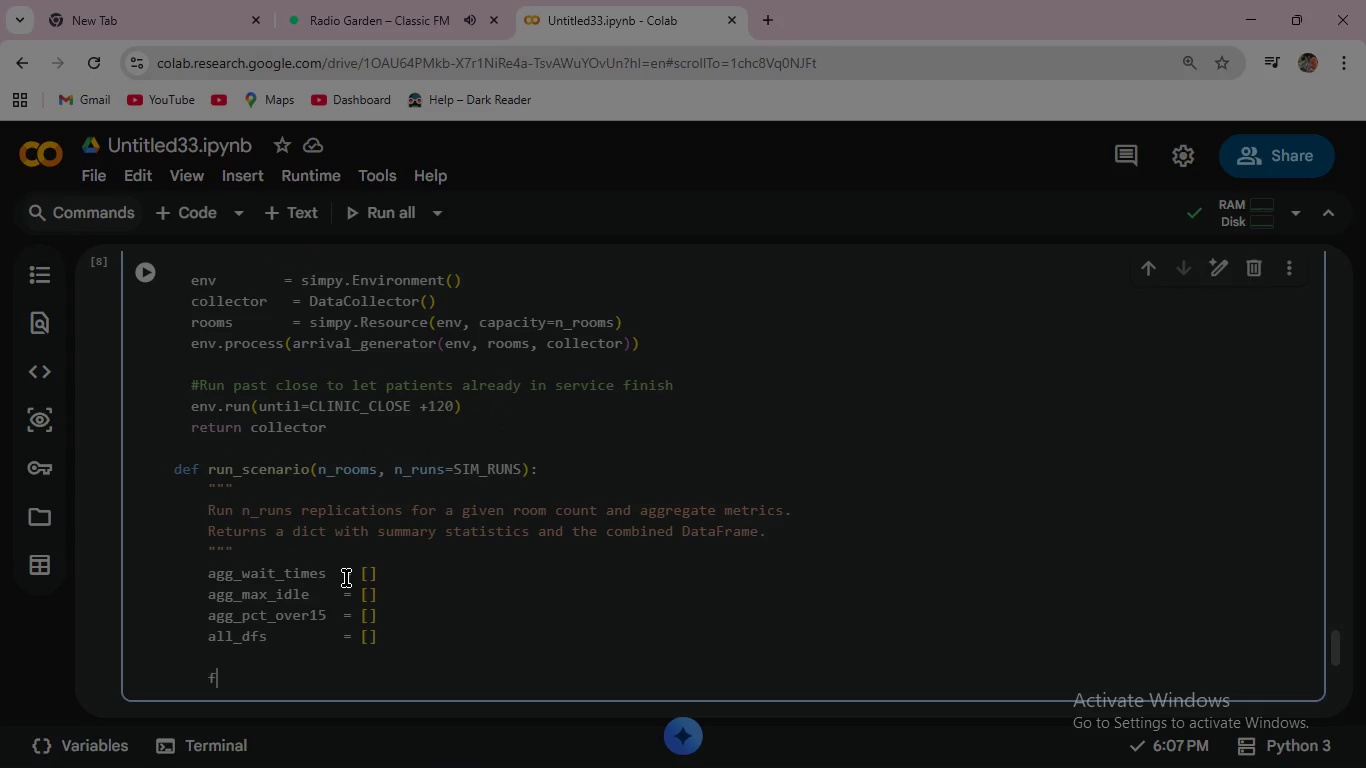 
type(for i in range(n_)
 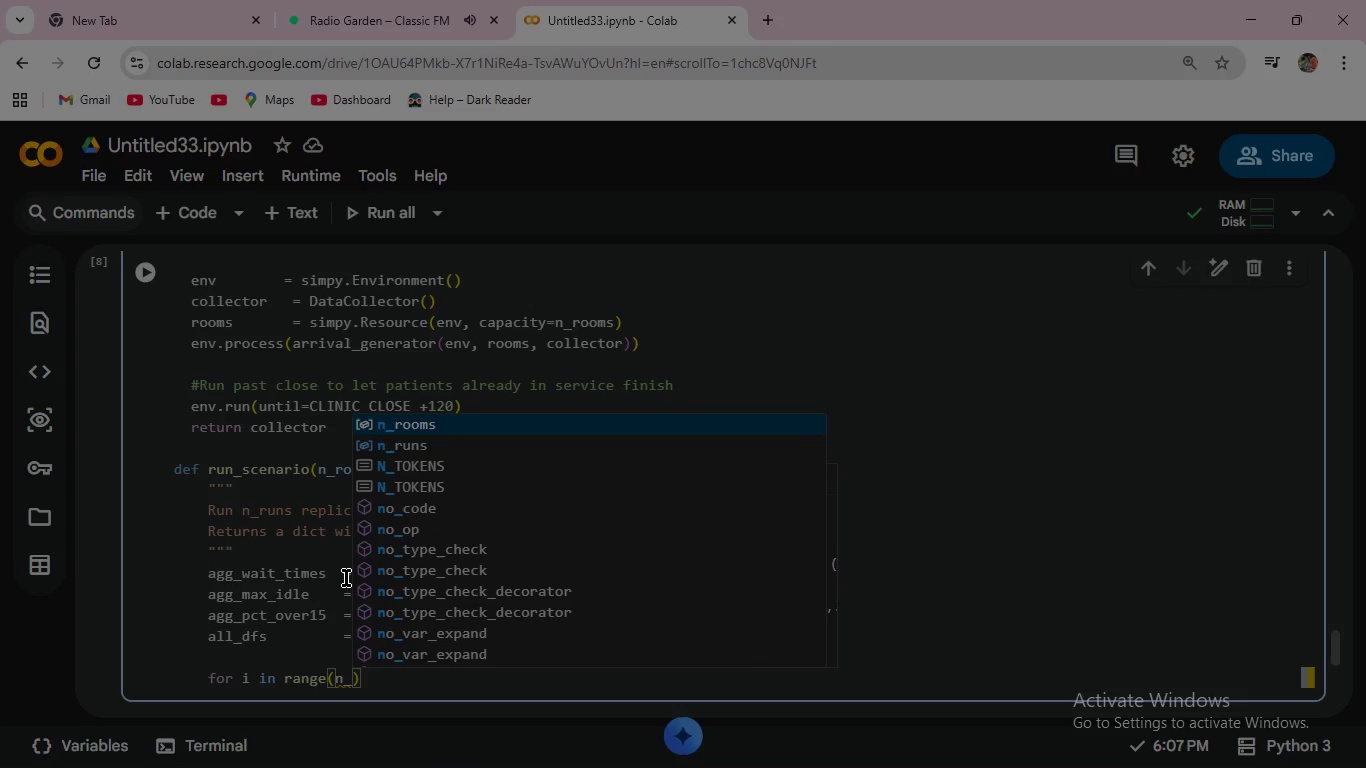 
key(ArrowDown)
 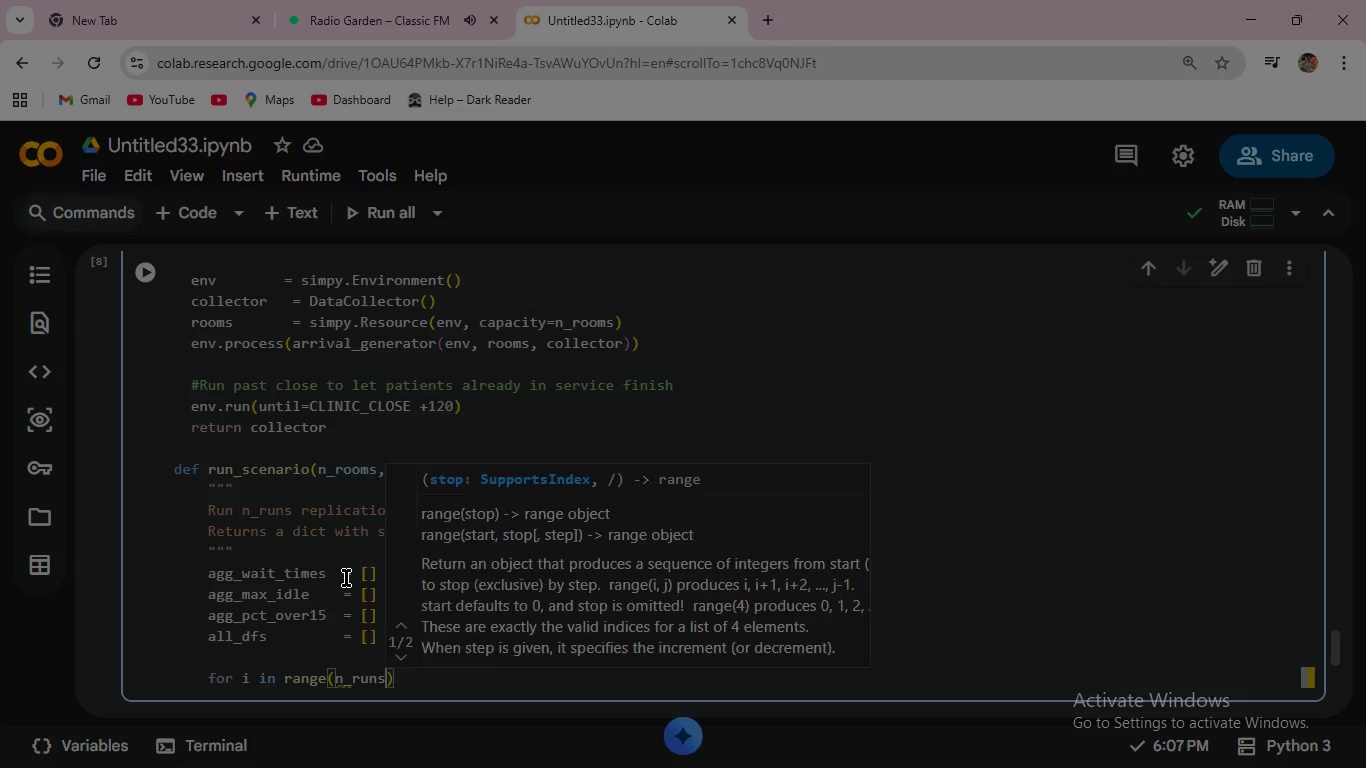 
key(Enter)
 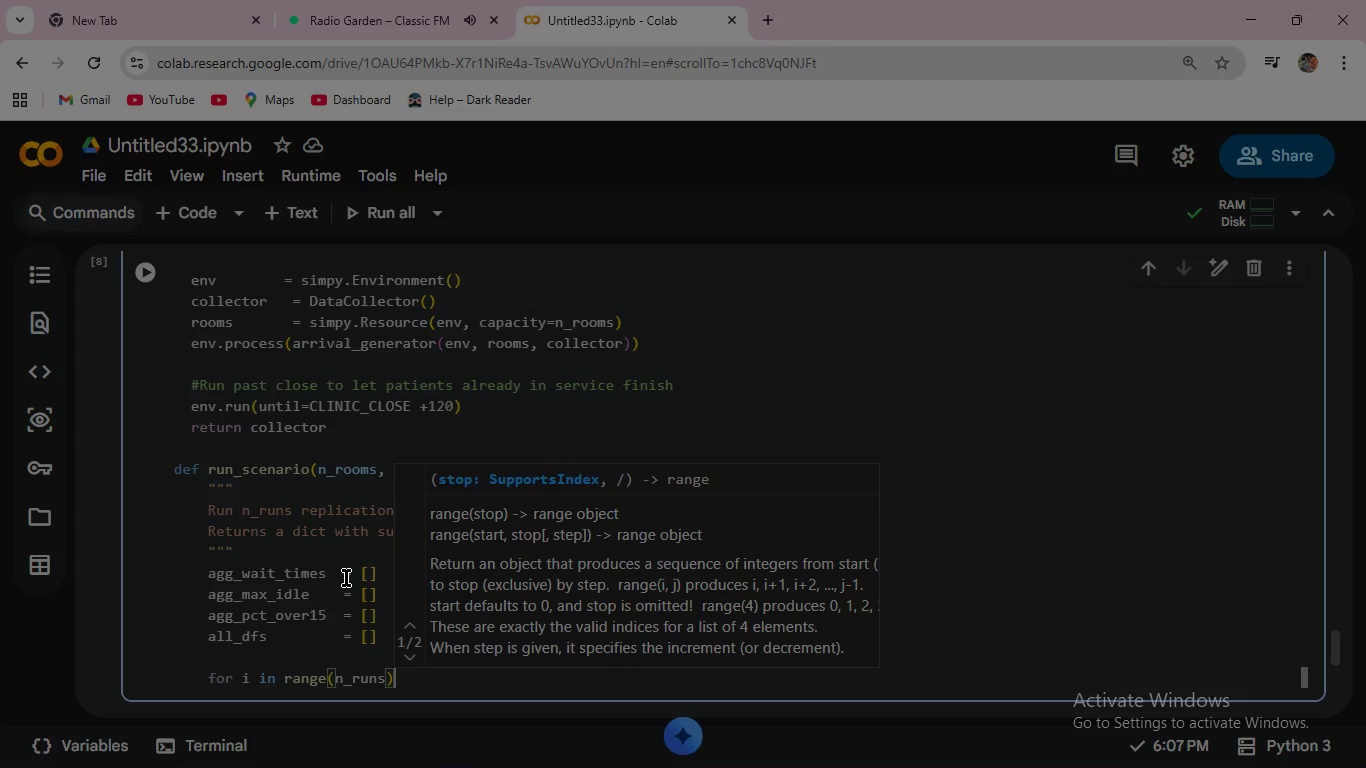 
key(ArrowRight)
 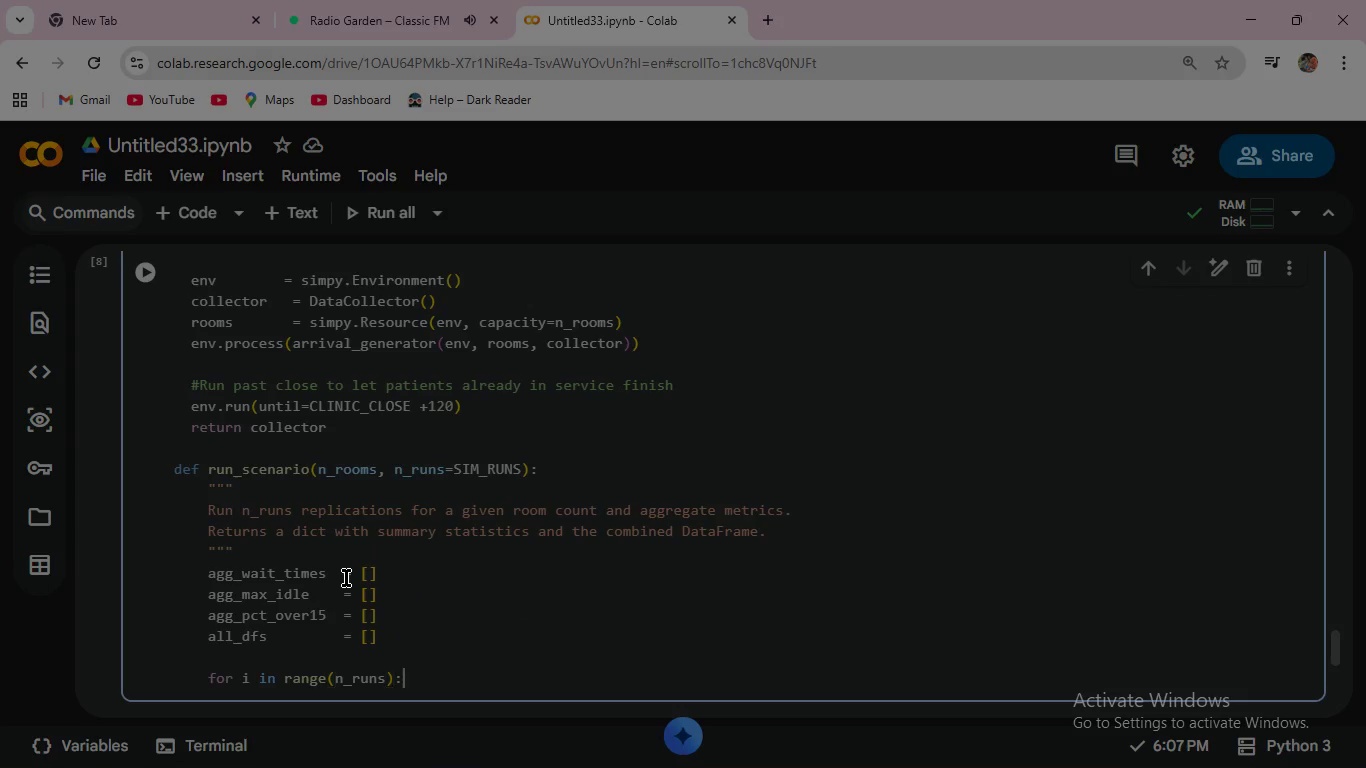 
key(Shift+ShiftRight)
 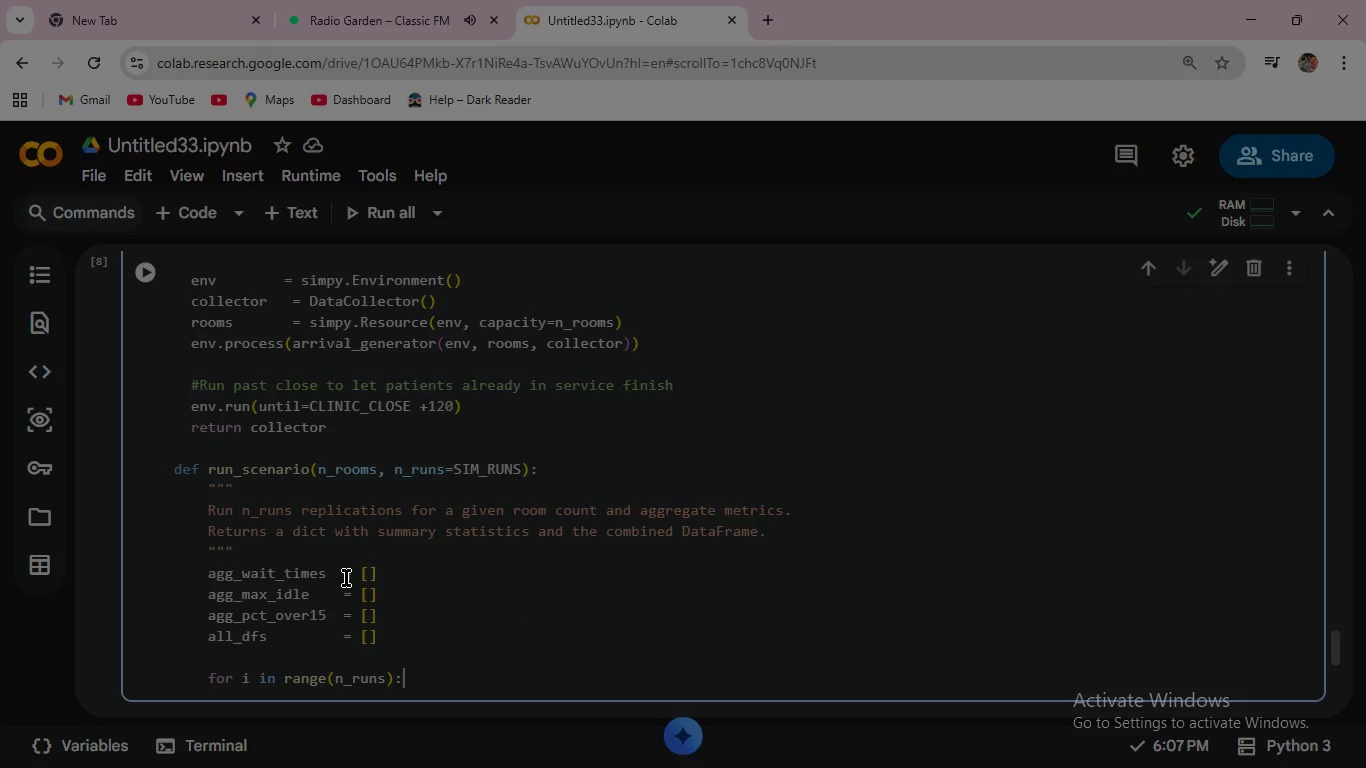 
key(Shift+Semicolon)
 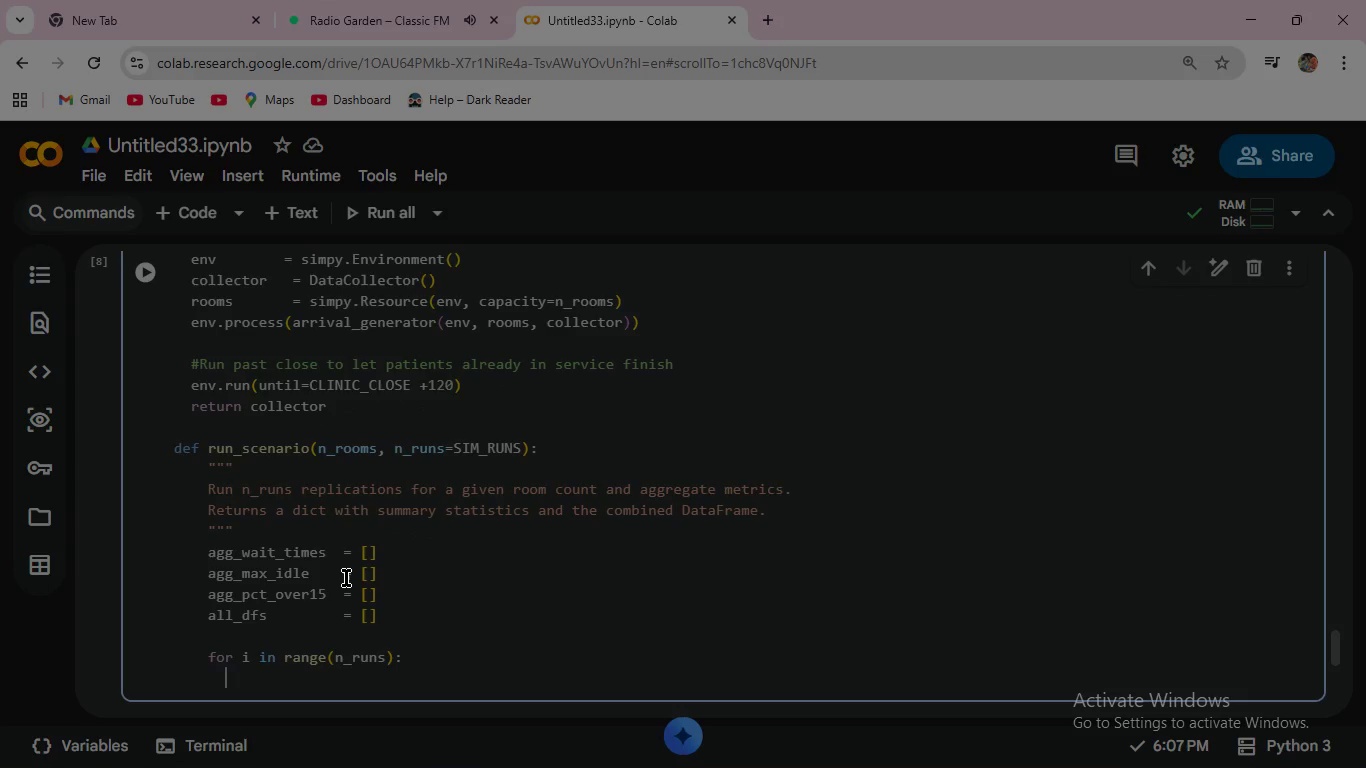 
key(Enter)
 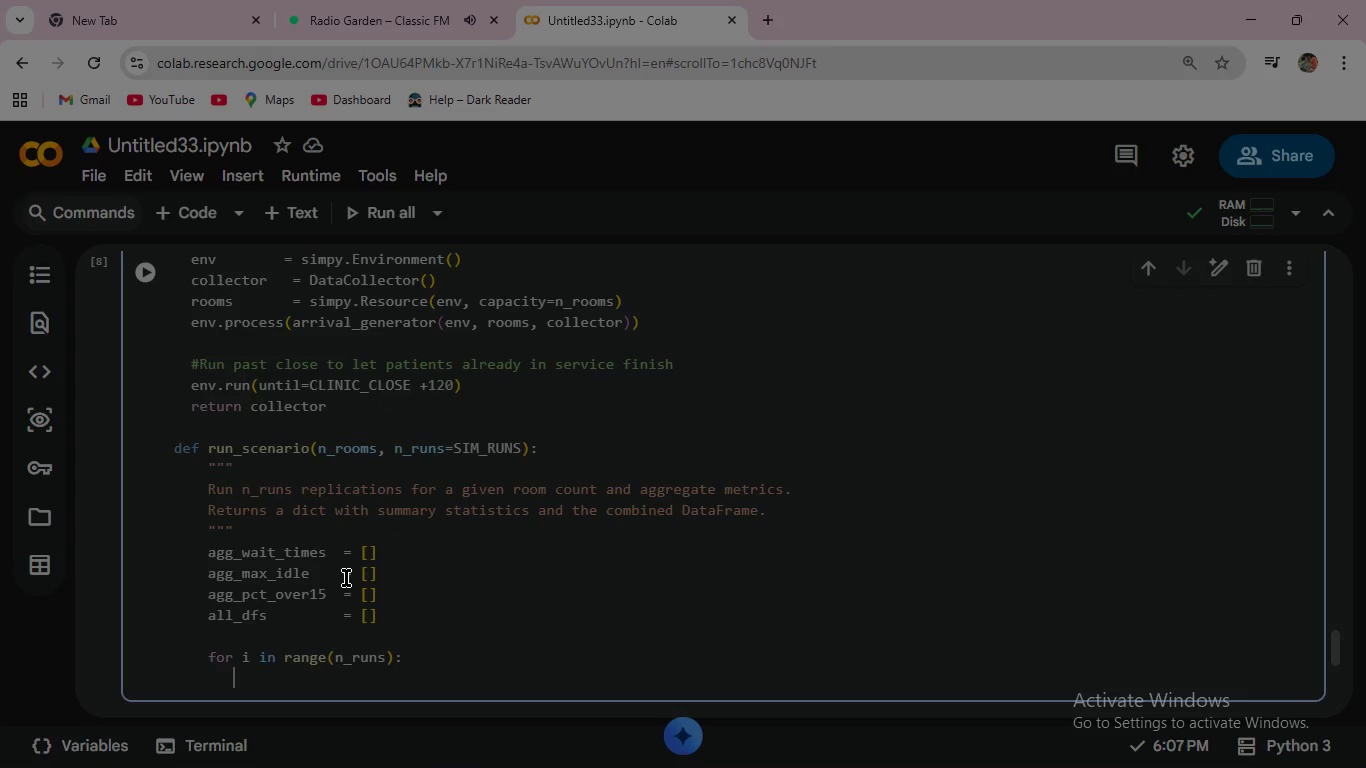 
type(  col  = run)
 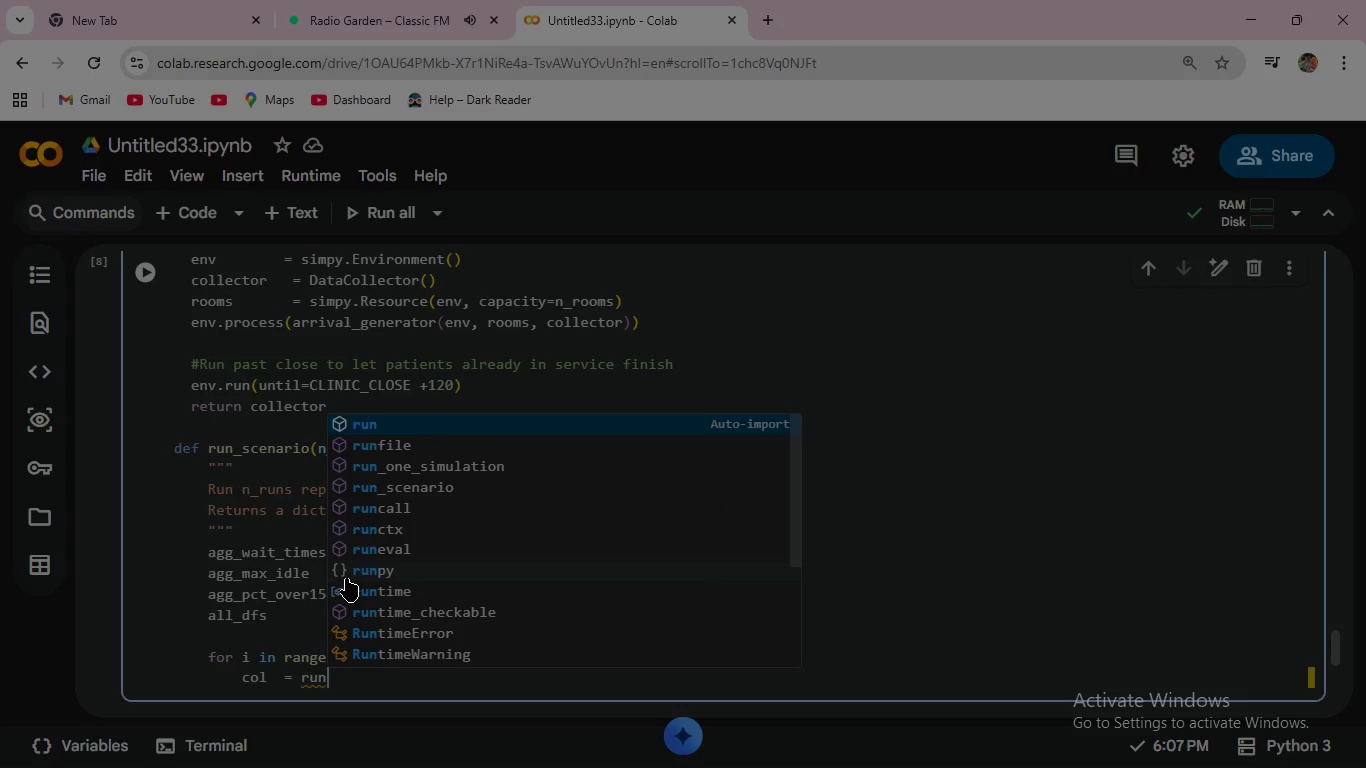 
key(ArrowDown)
 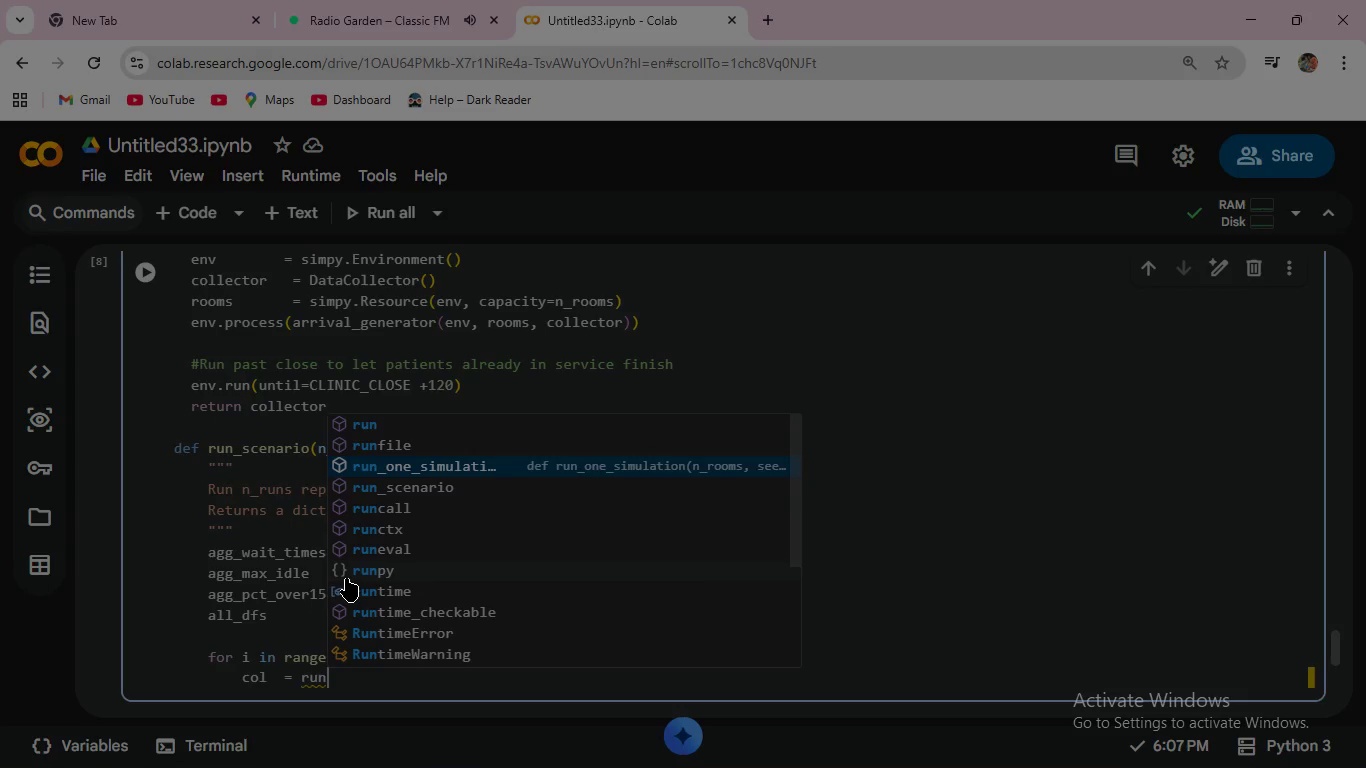 
key(ArrowDown)
 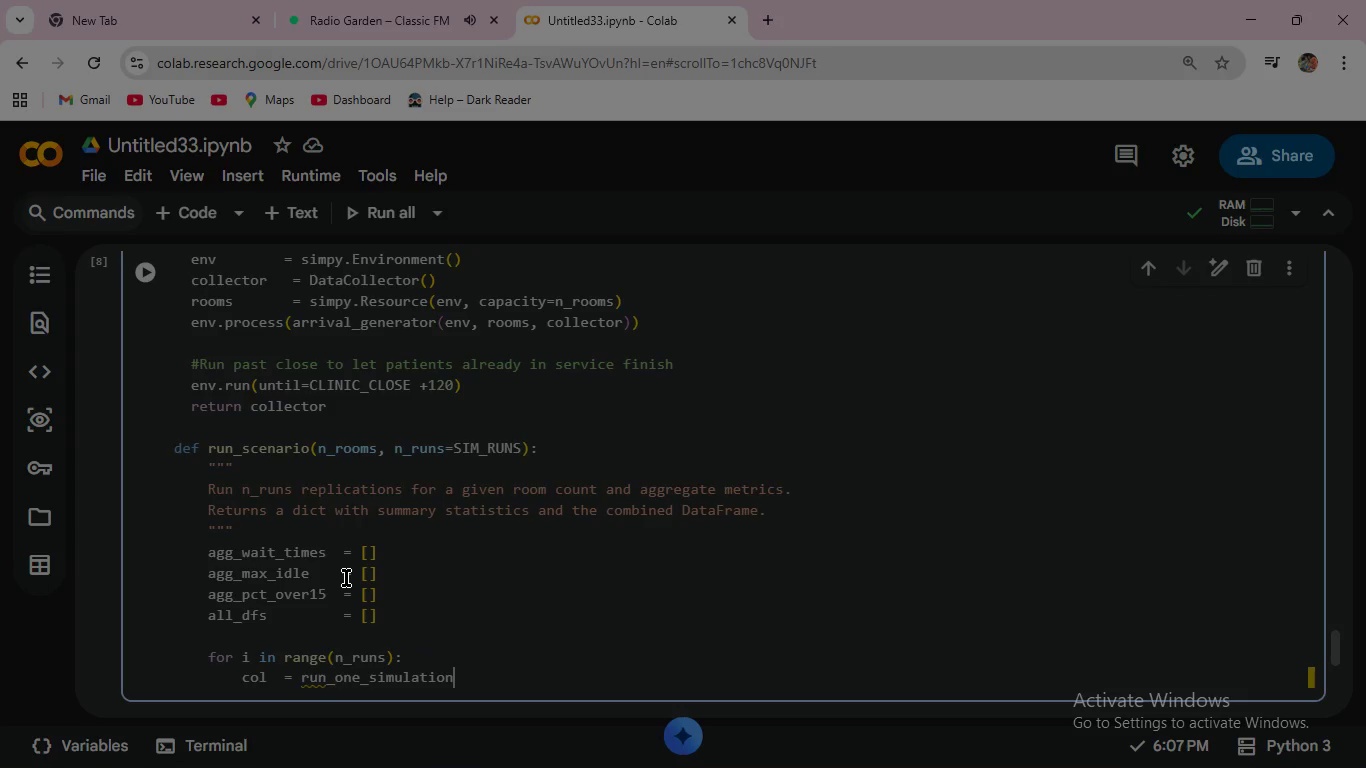 
key(Enter)
 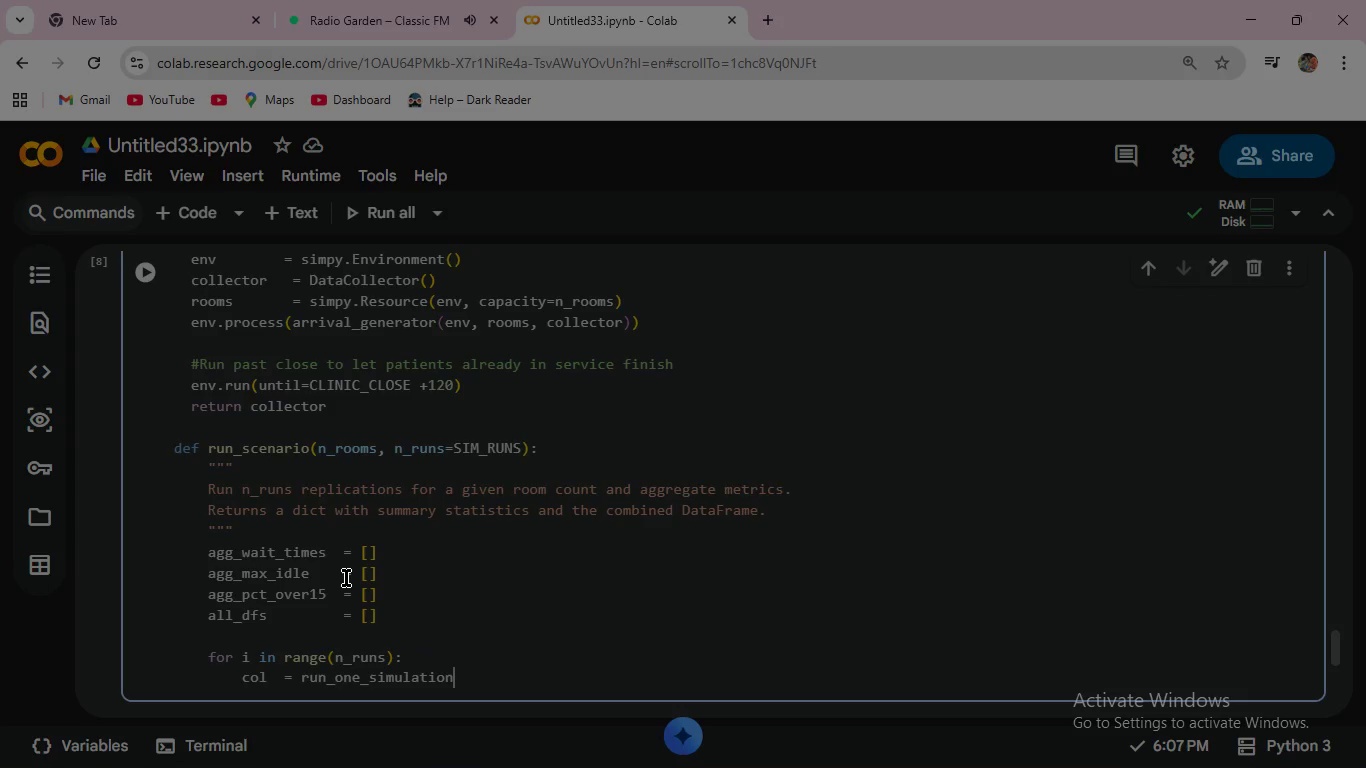 
type((n_)
 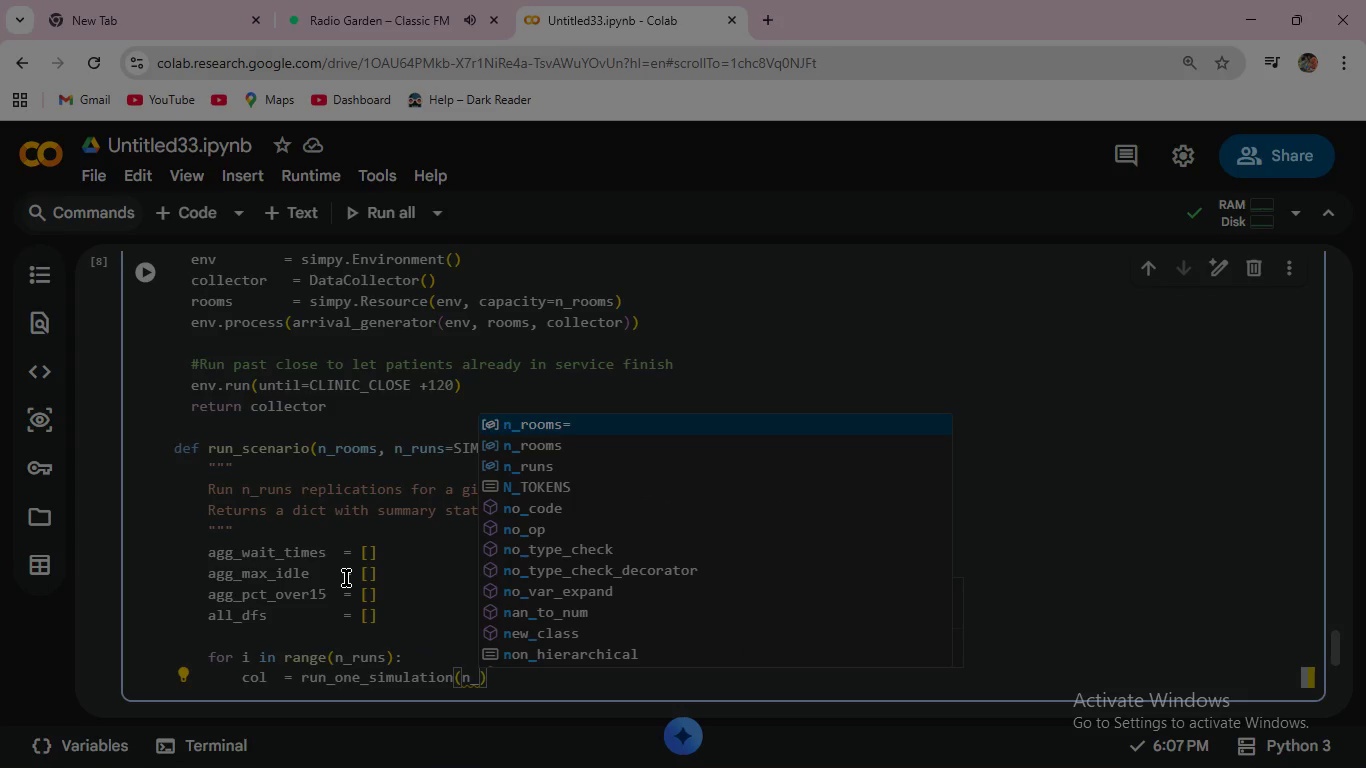 
wait(6.89)
 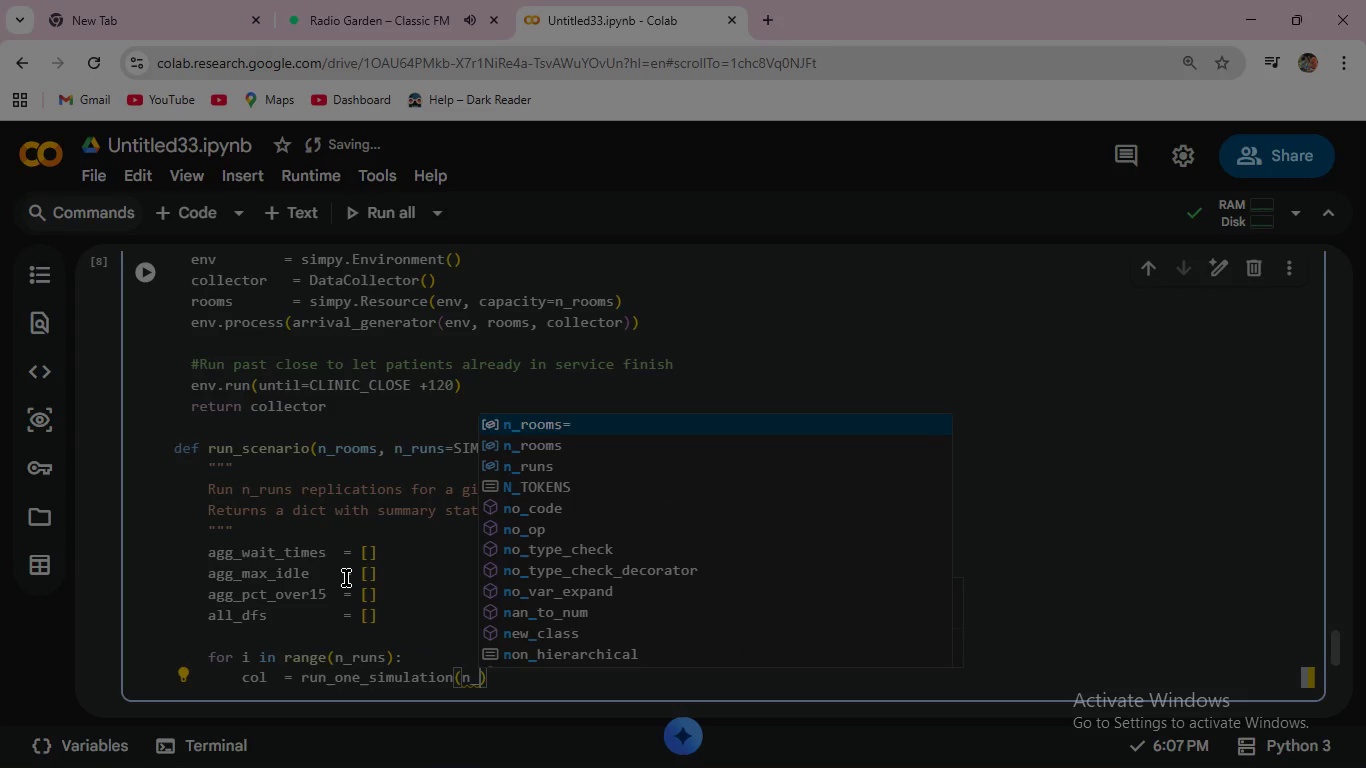 
key(ArrowDown)
 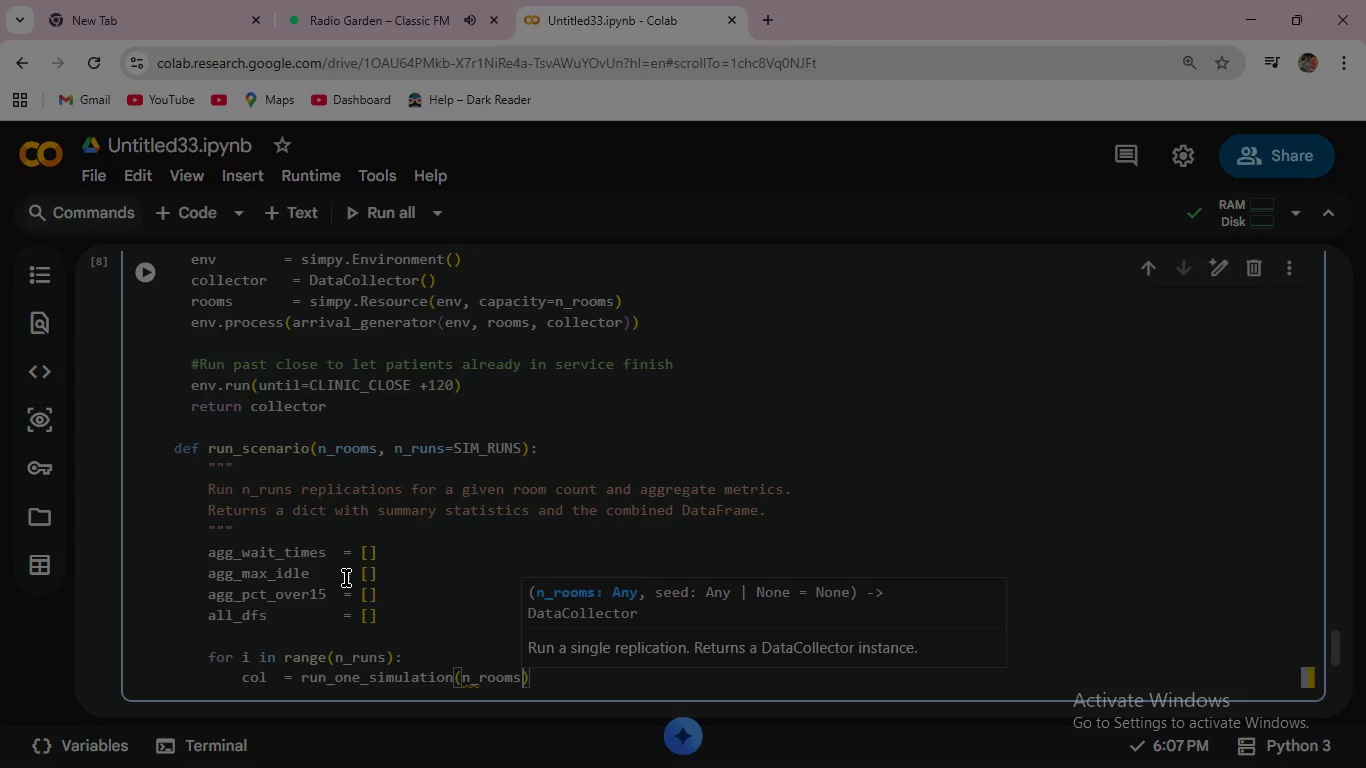 
key(Enter)
 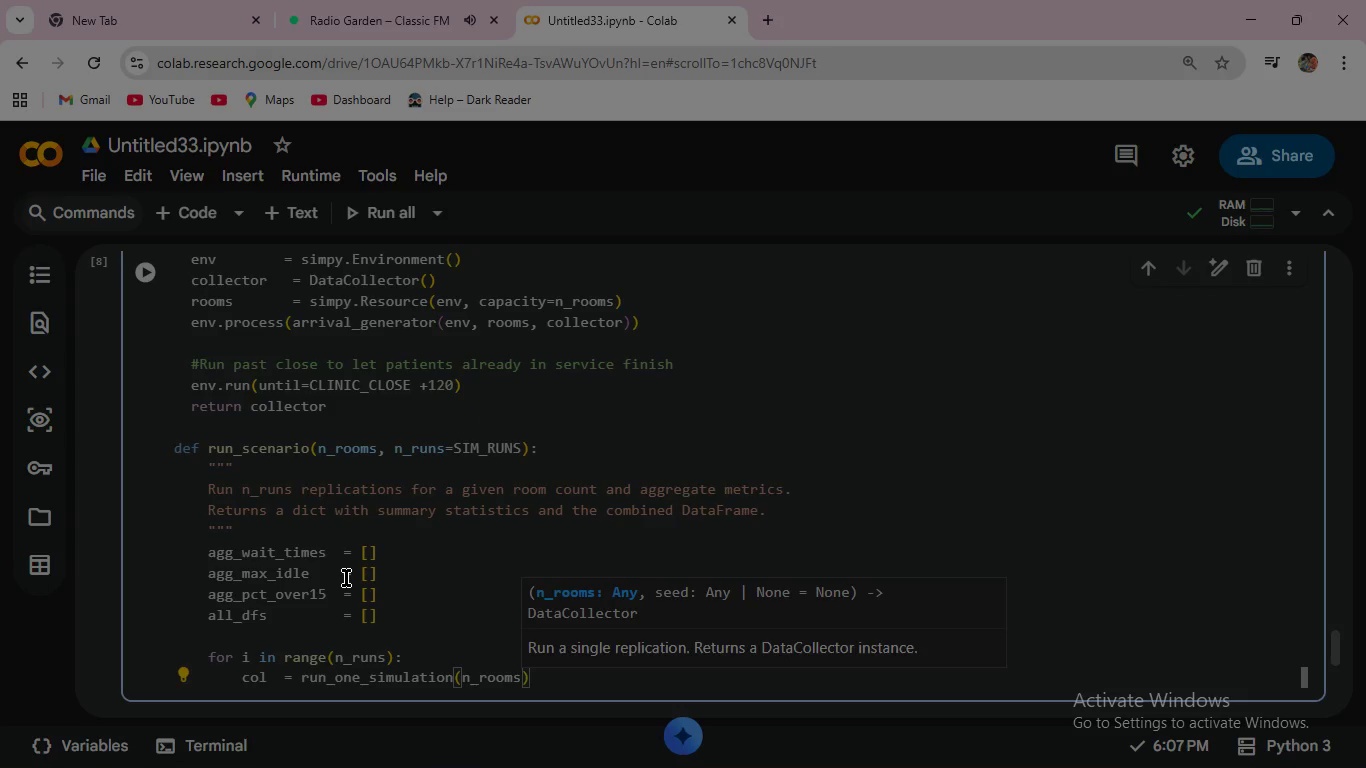 
type(, seed=i * 7 _)
key(Backspace)
type(+ )
 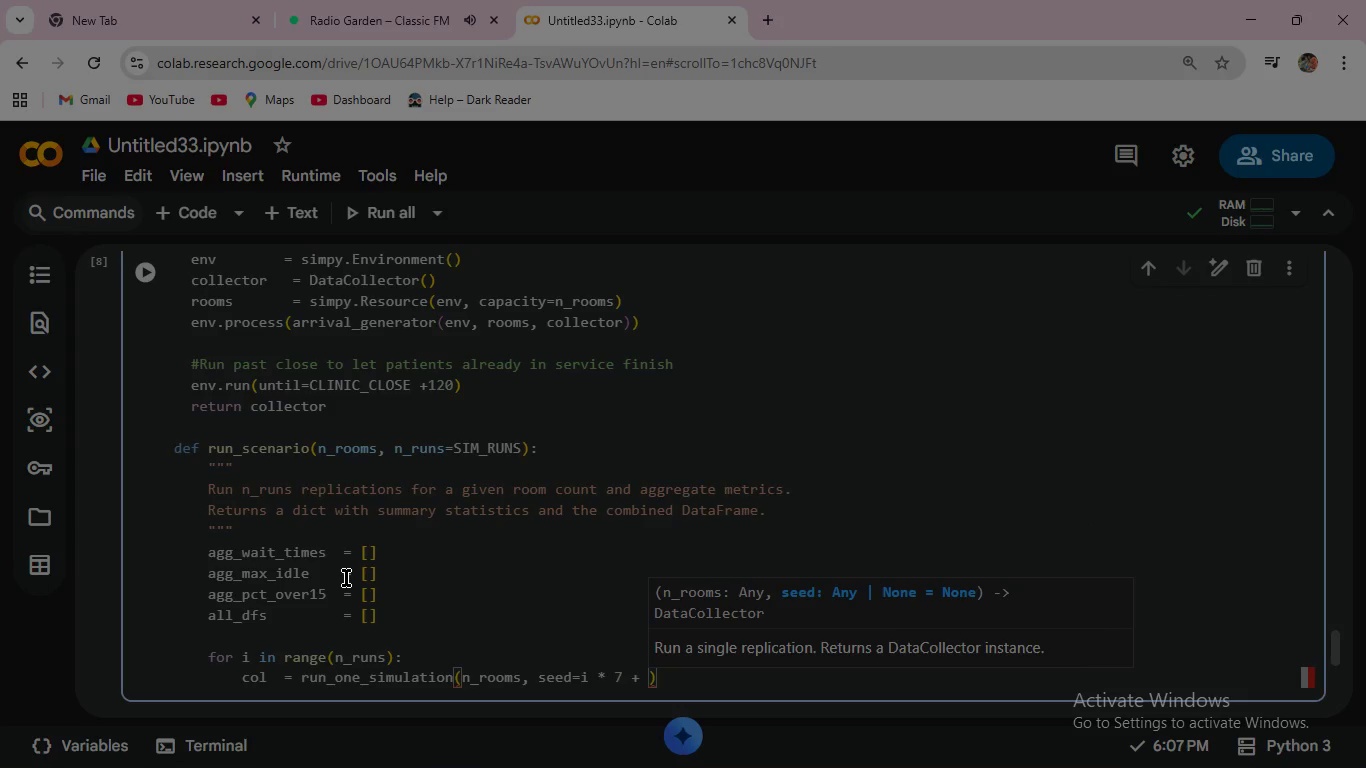 
wait(11.53)
 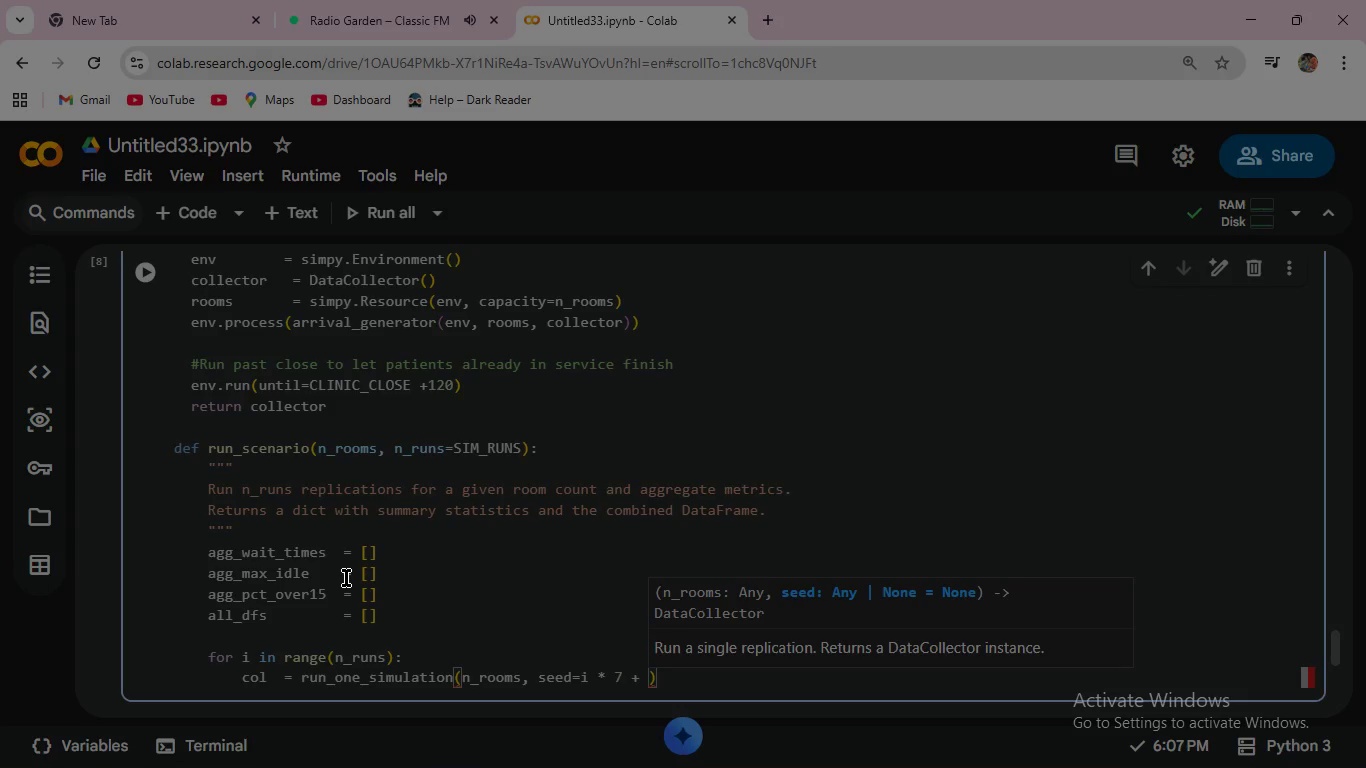 
type(n_rooms)
 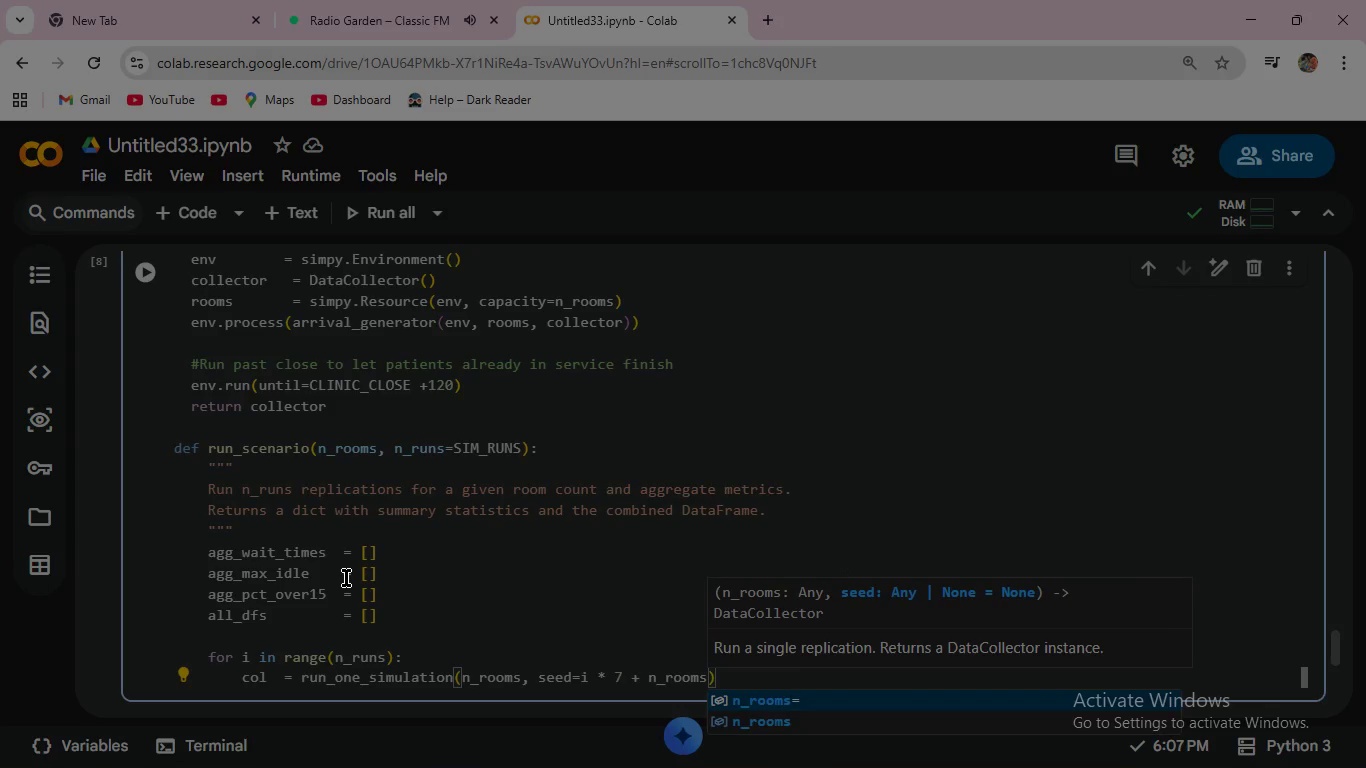 
key(ArrowRight)
 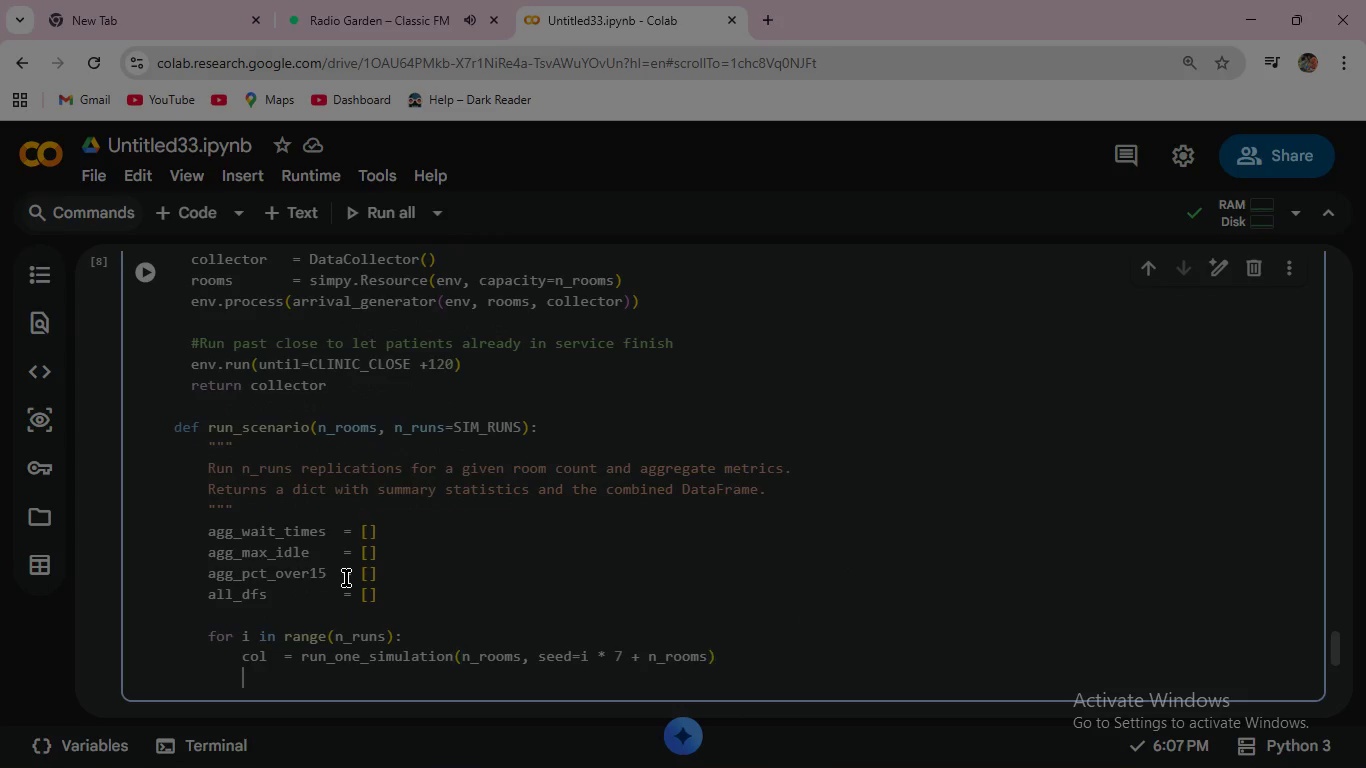 
key(Enter)
 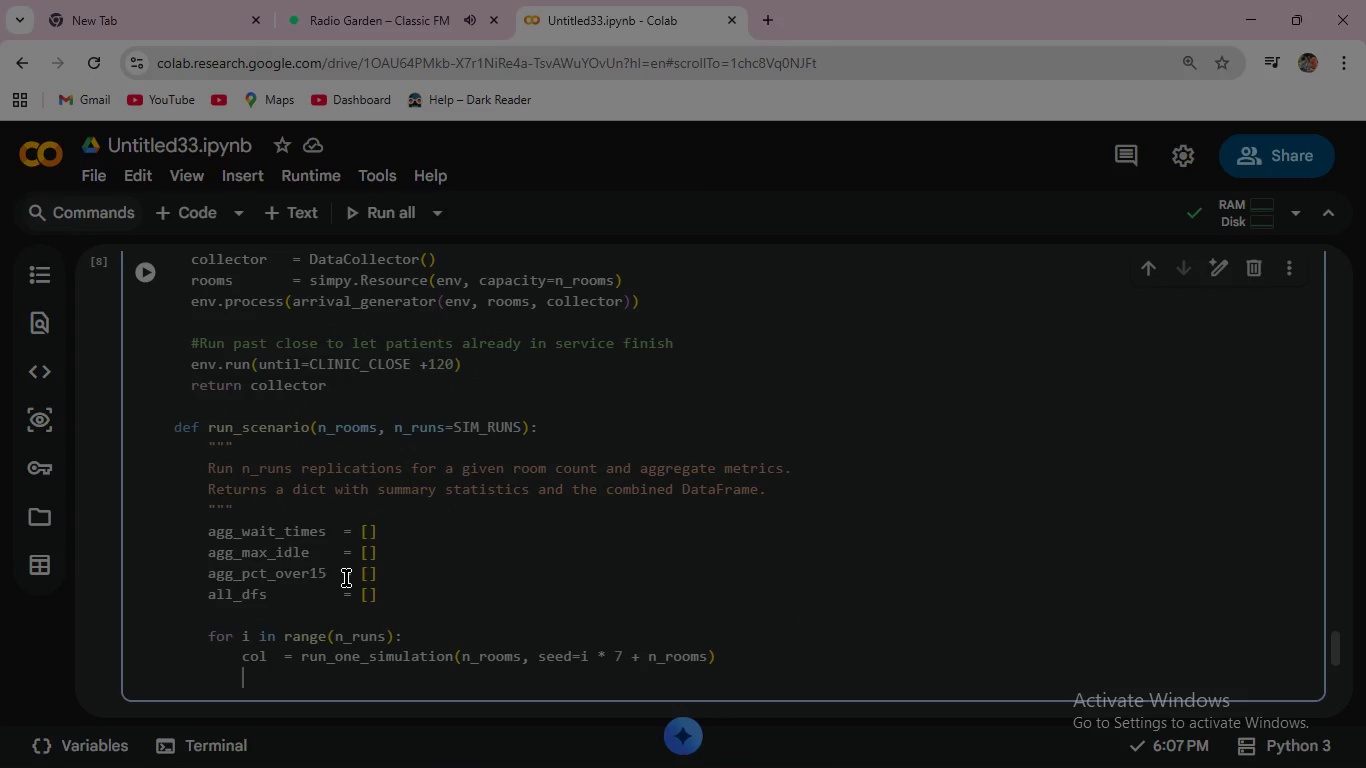 
type(df = col.dataframe()
 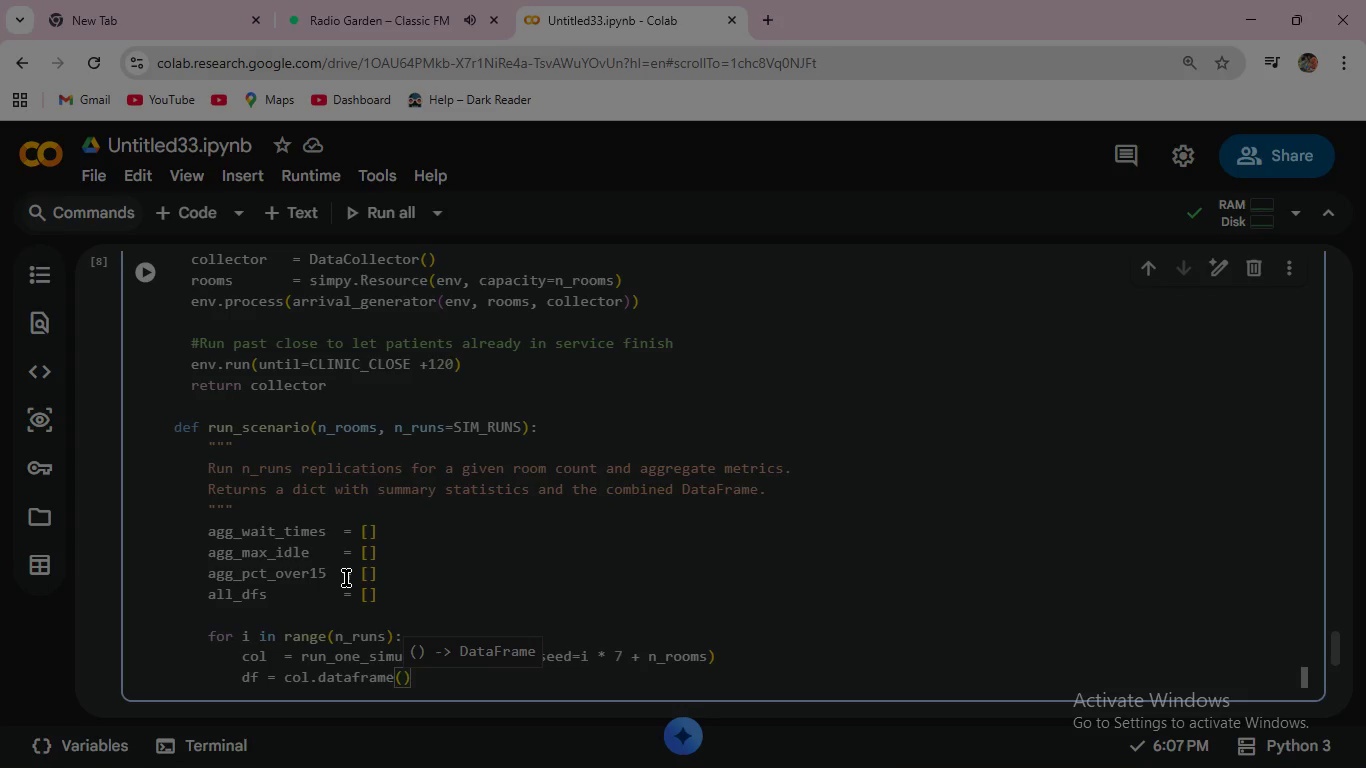 
key(ArrowRight)
 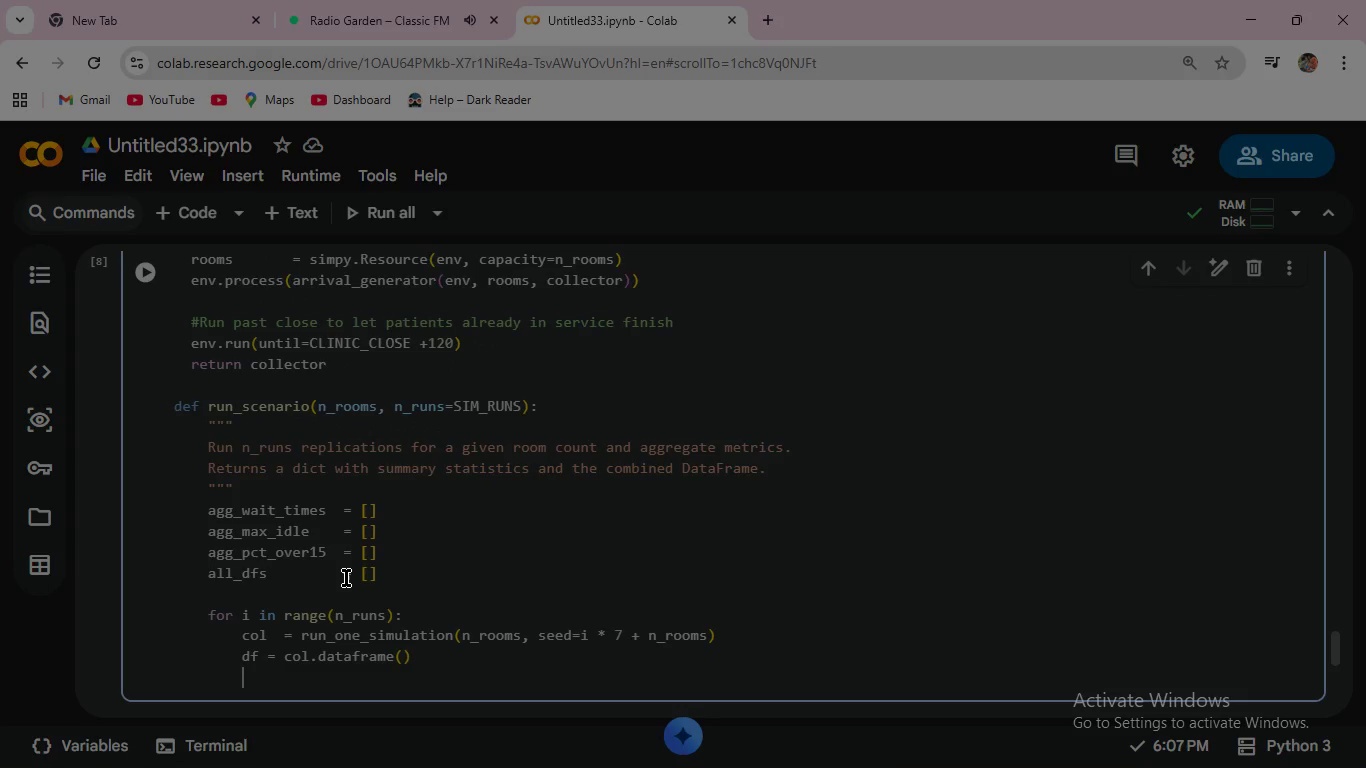 
key(Enter)
 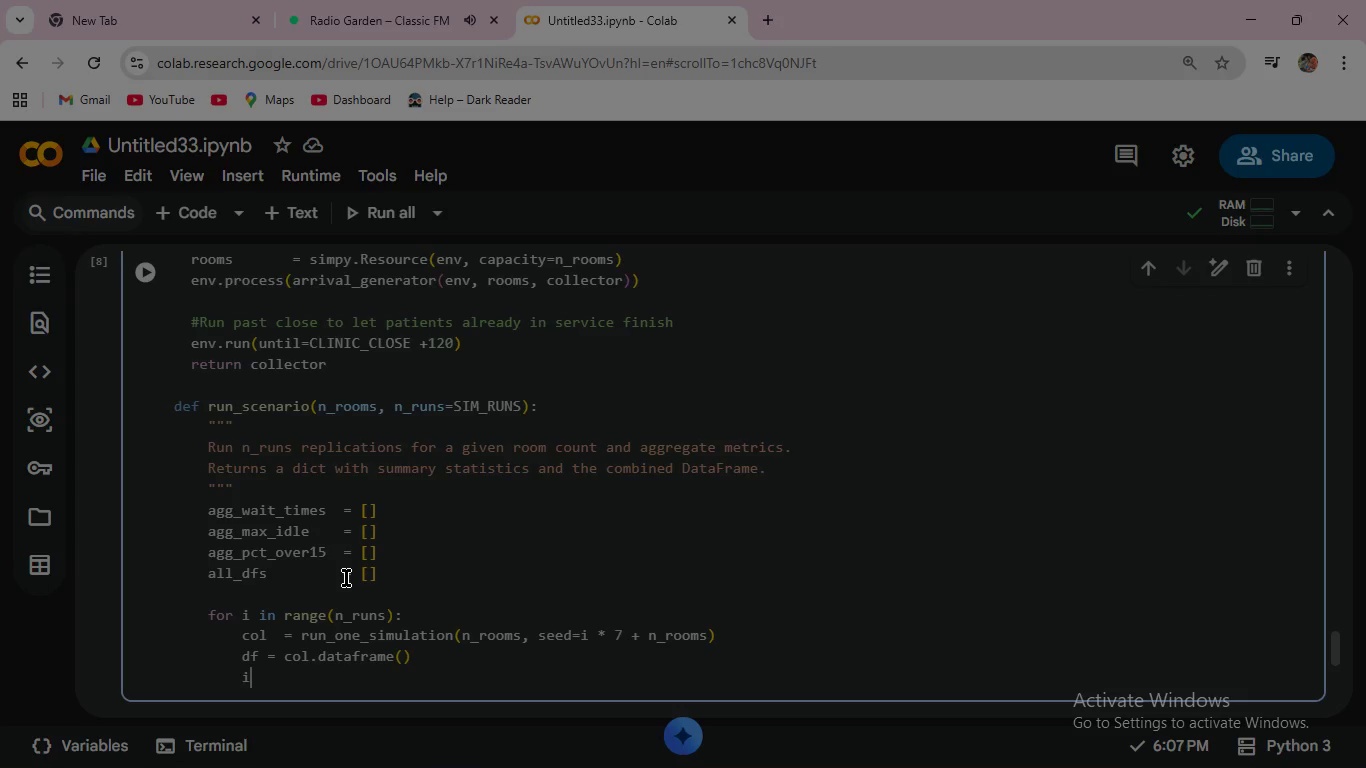 
type(if )
 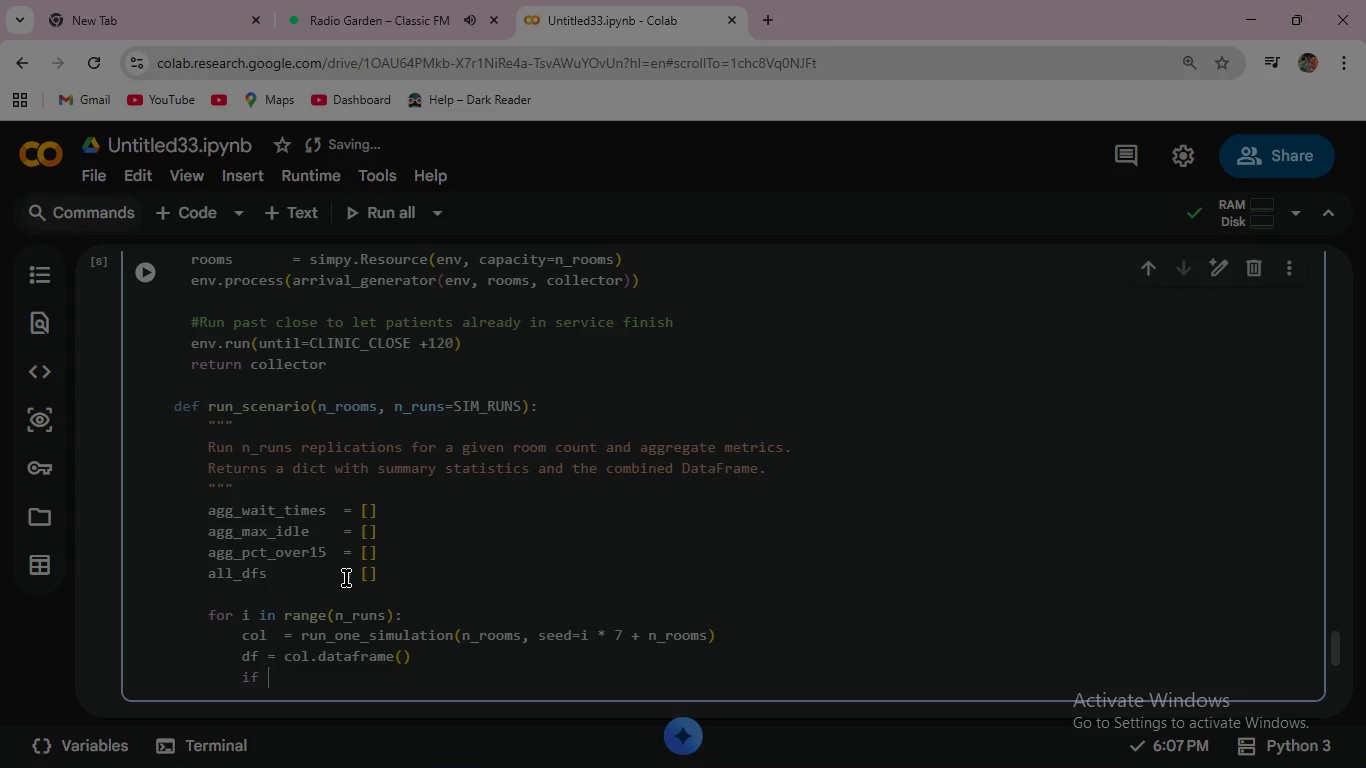 
wait(7.58)
 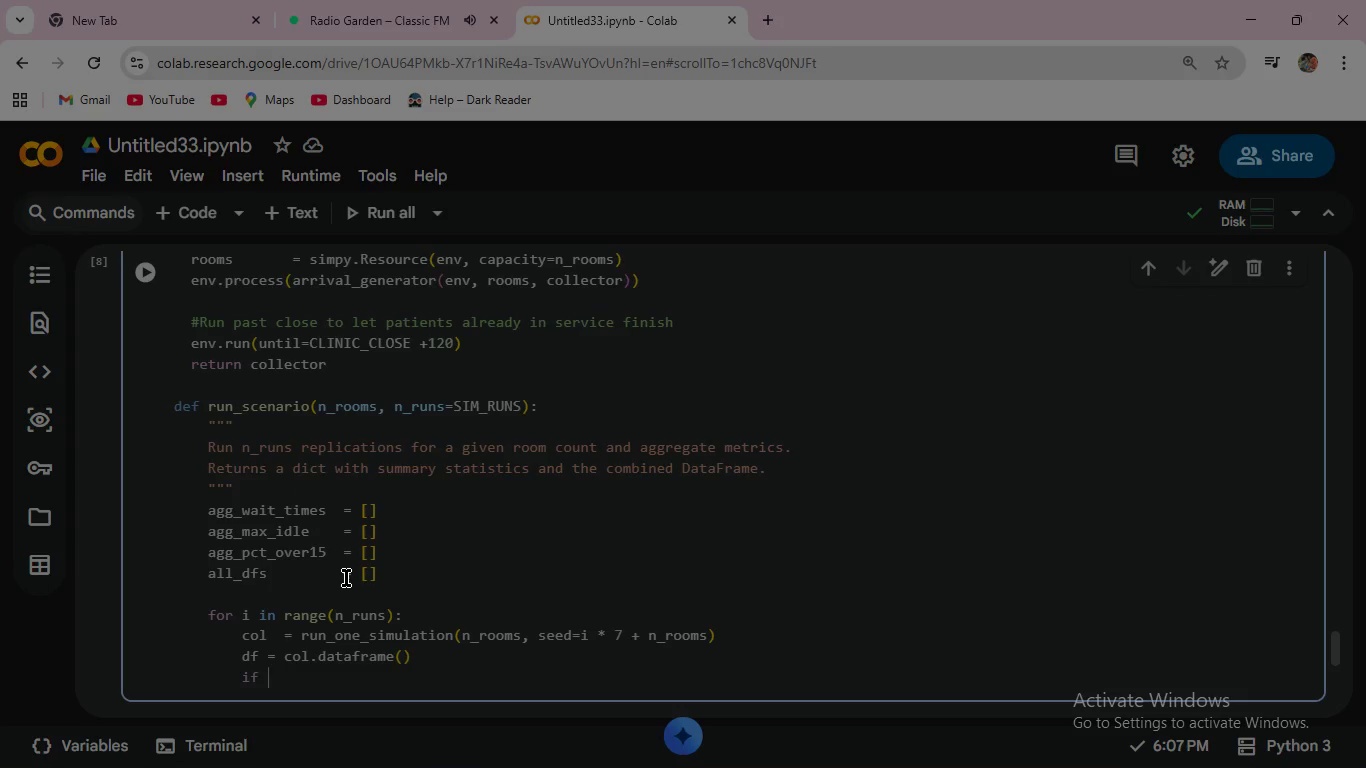 
type(df.empty:)
 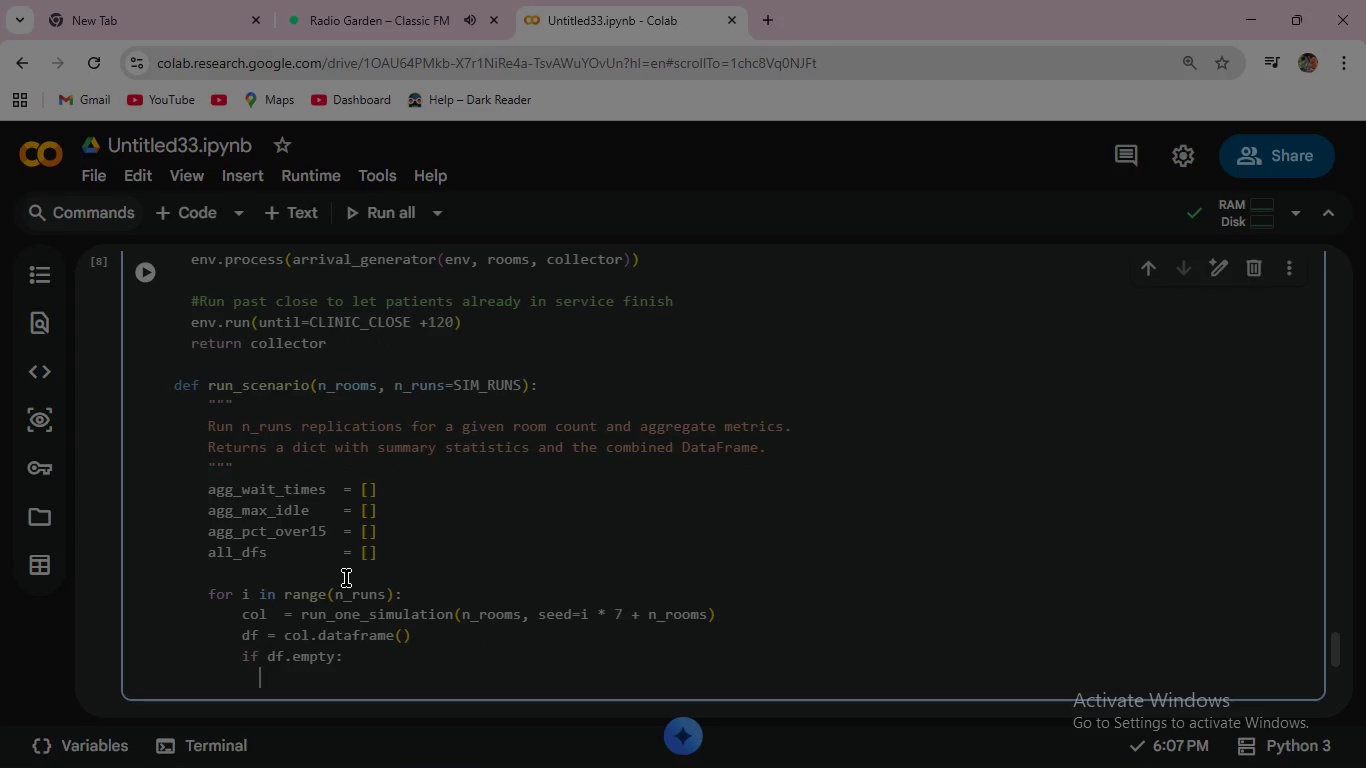 
key(Enter)
 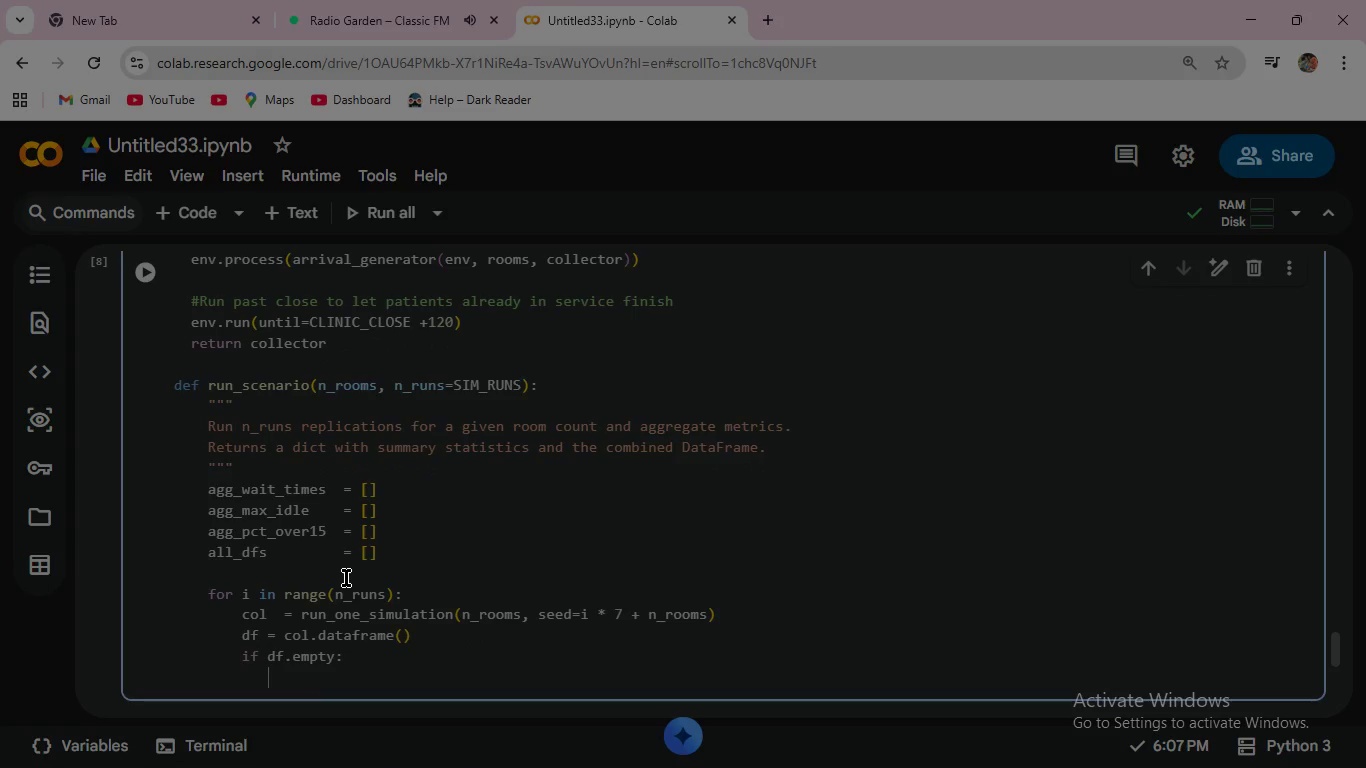 
type(  cont)
 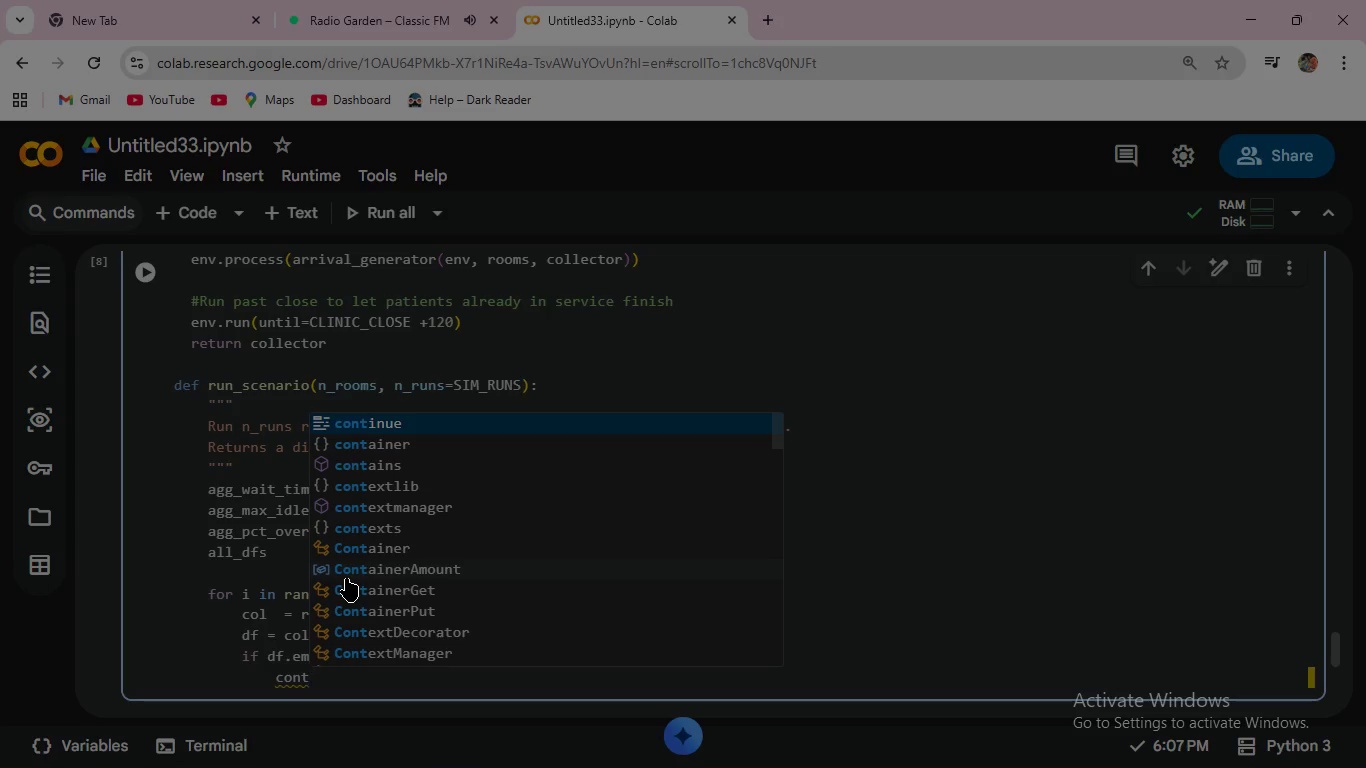 
key(Enter)
 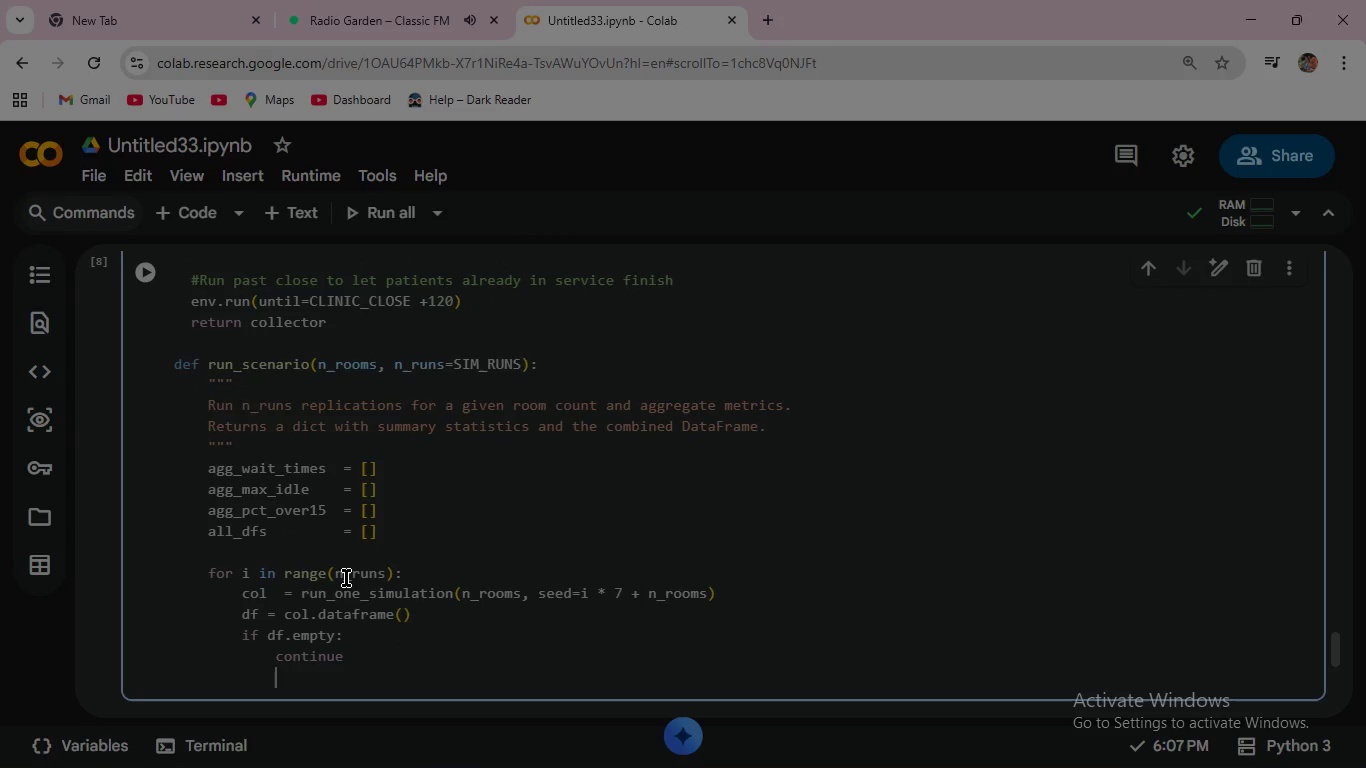 
key(Enter)
 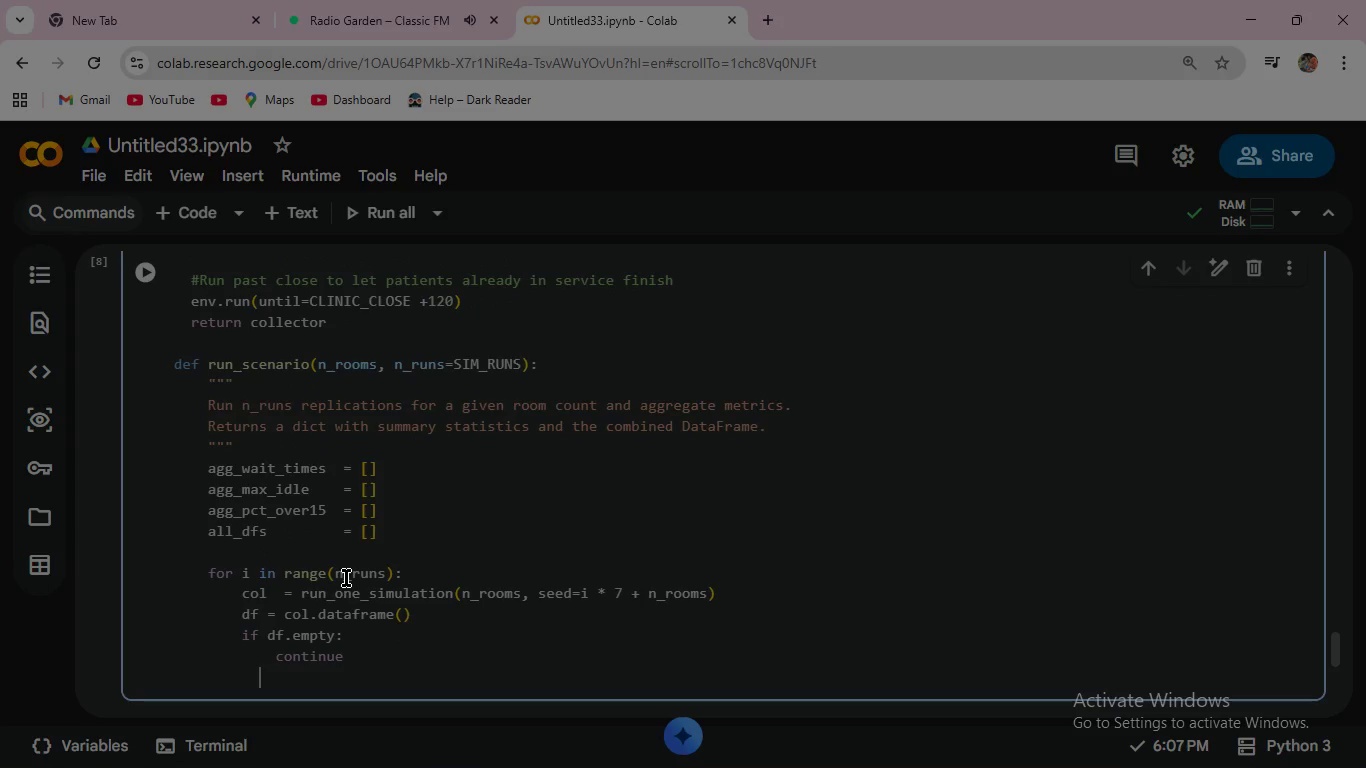 
key(Backspace)
key(Backspace)
type(all_)
 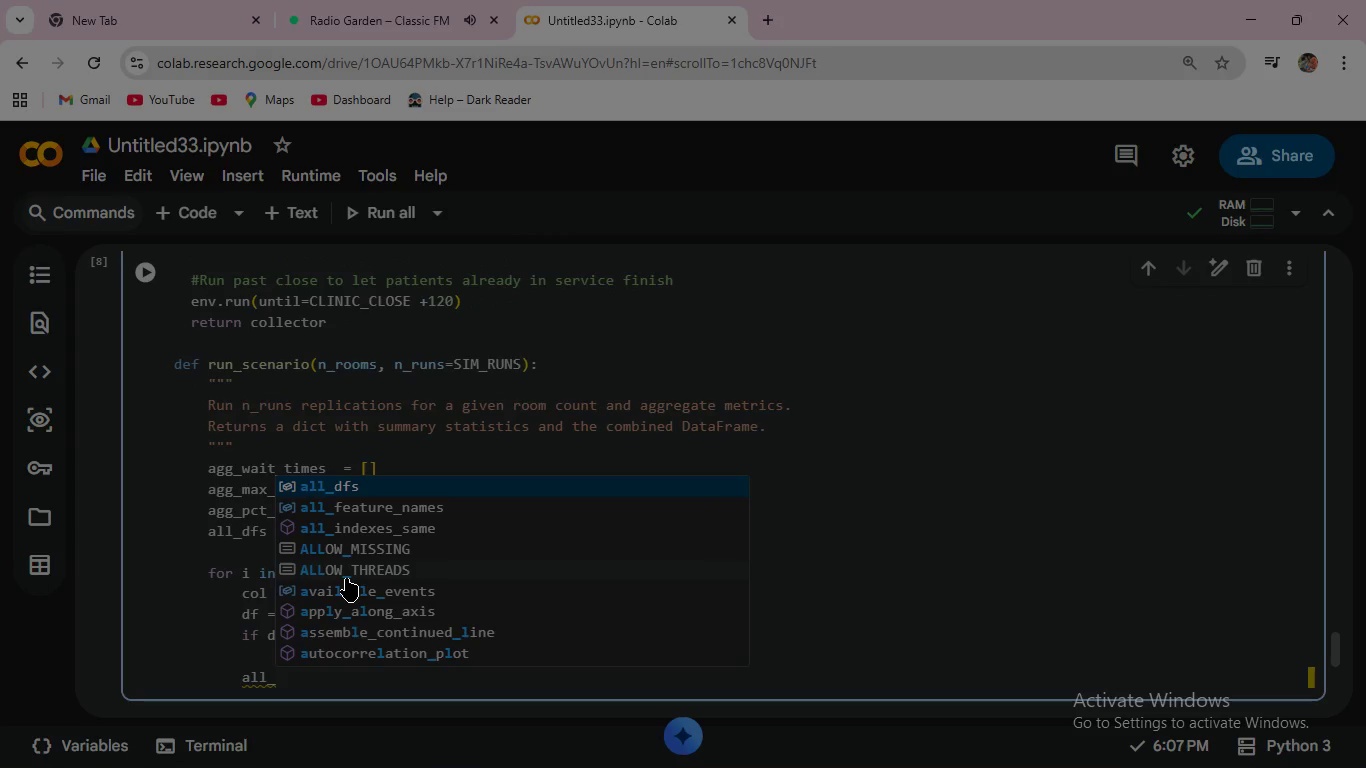 
key(Enter)
 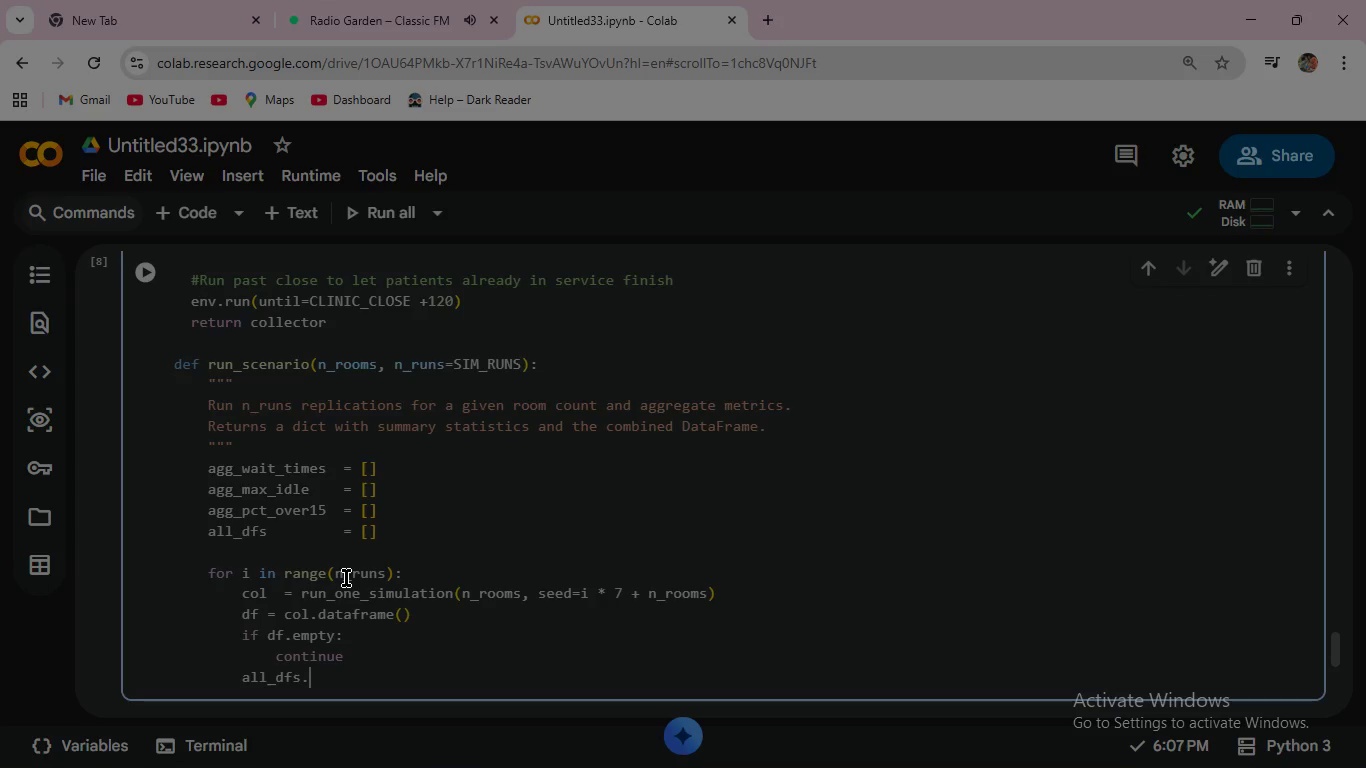 
type(.append(df)
 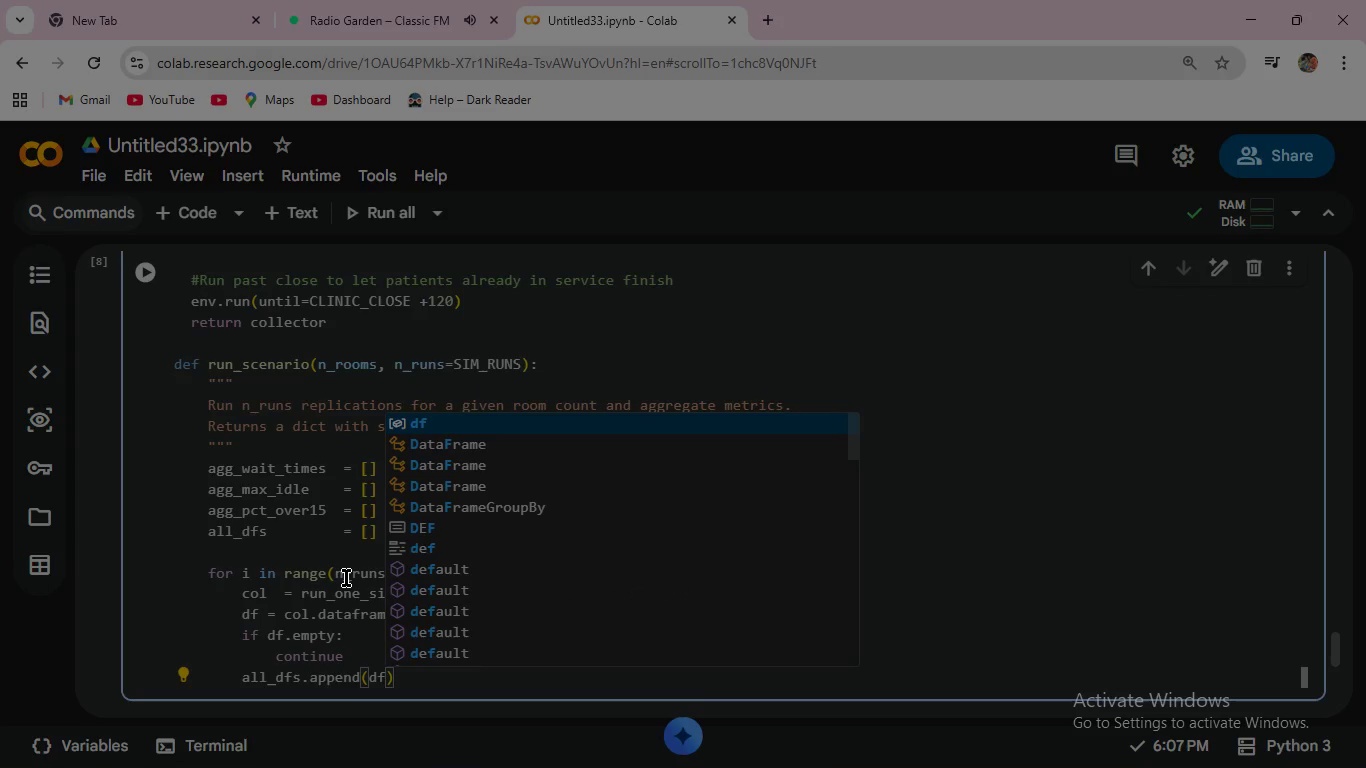 
key(ArrowRight)
 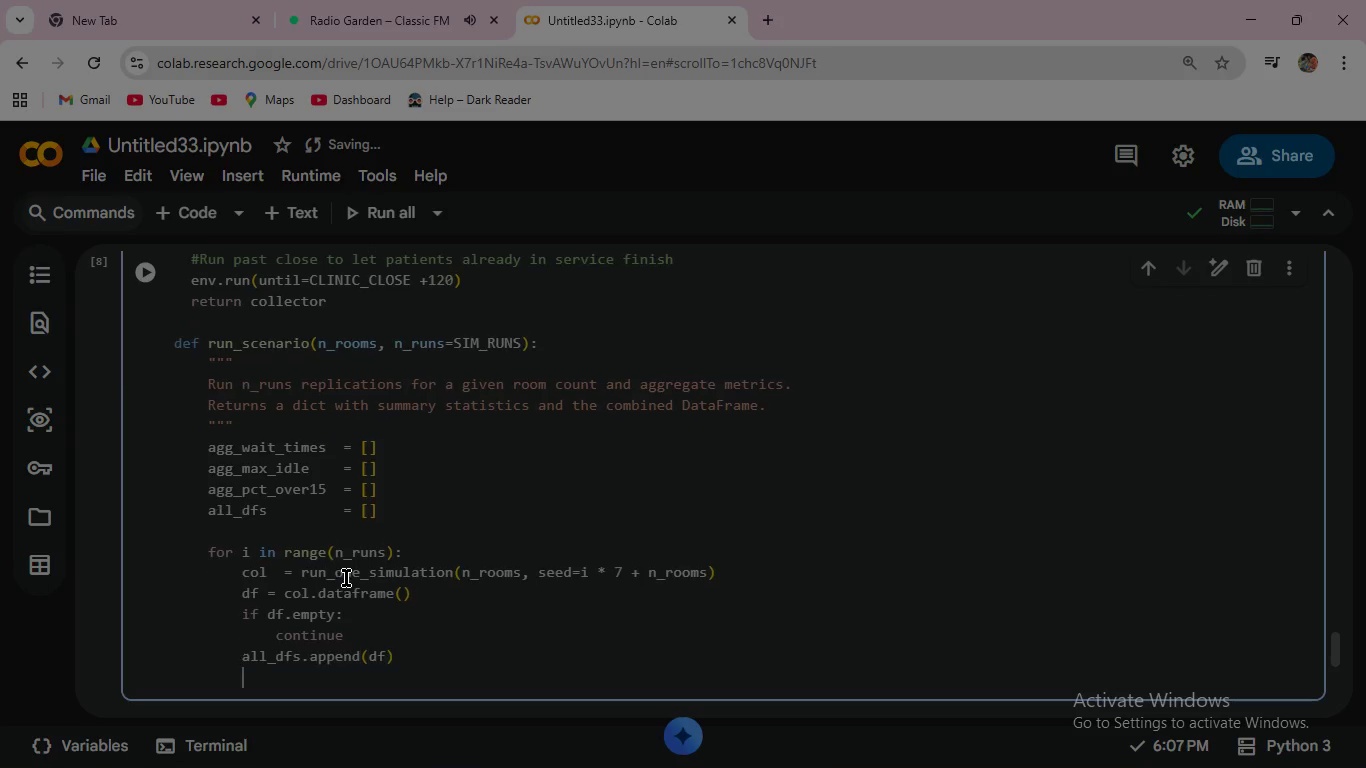 
key(Enter)
 